 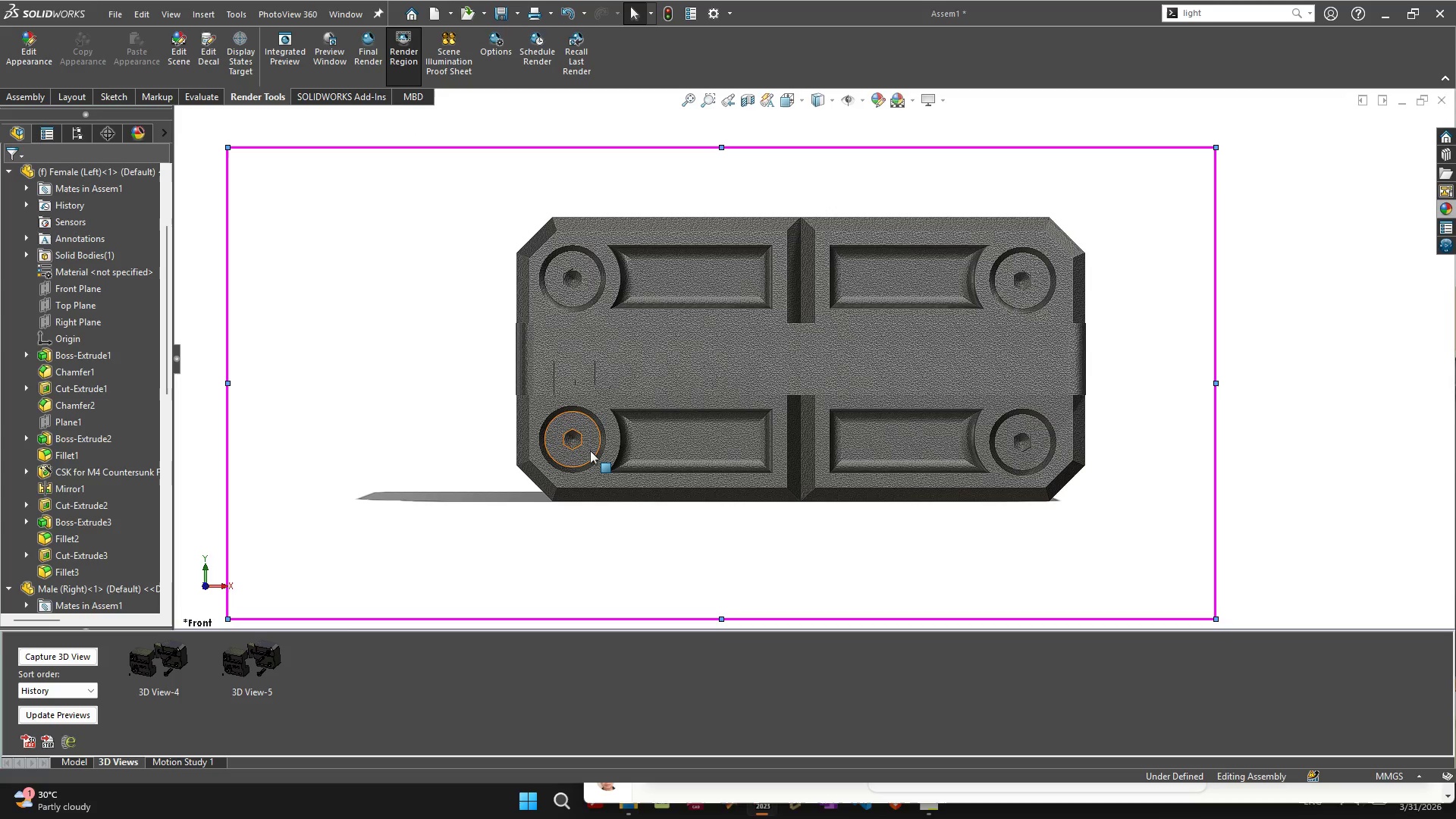 
left_click([903, 102])
 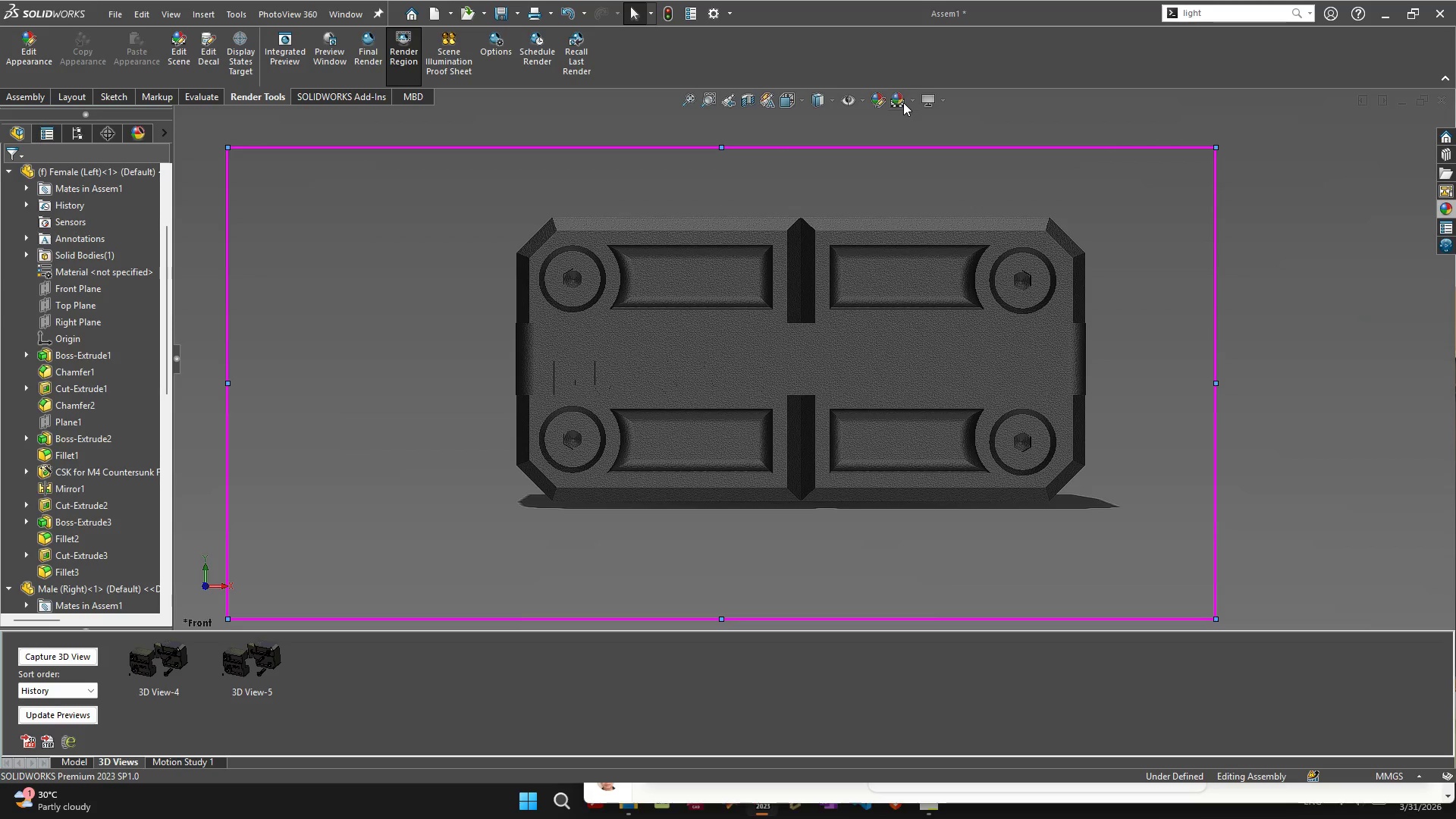 
left_click([903, 102])
 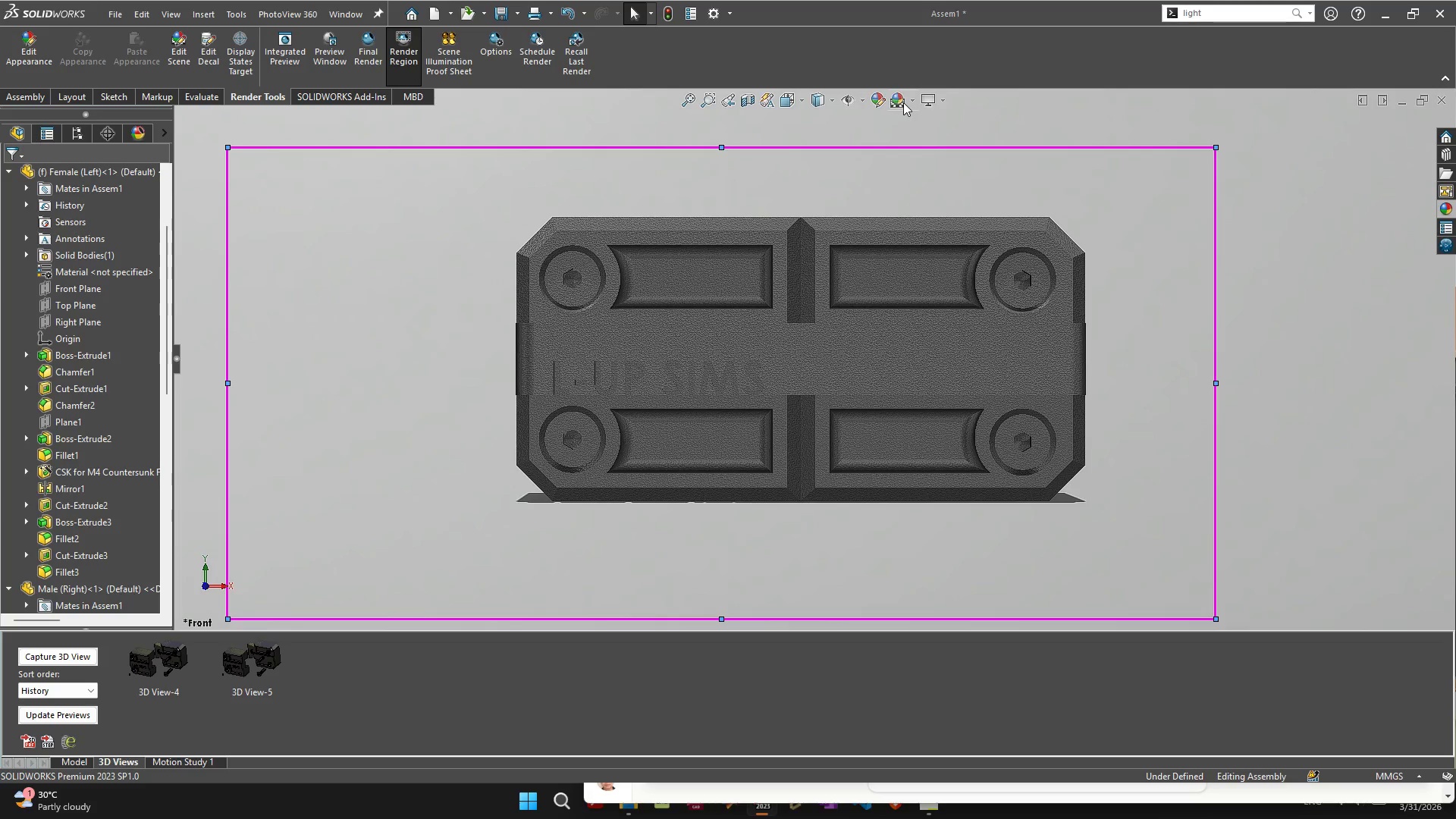 
left_click([903, 102])
 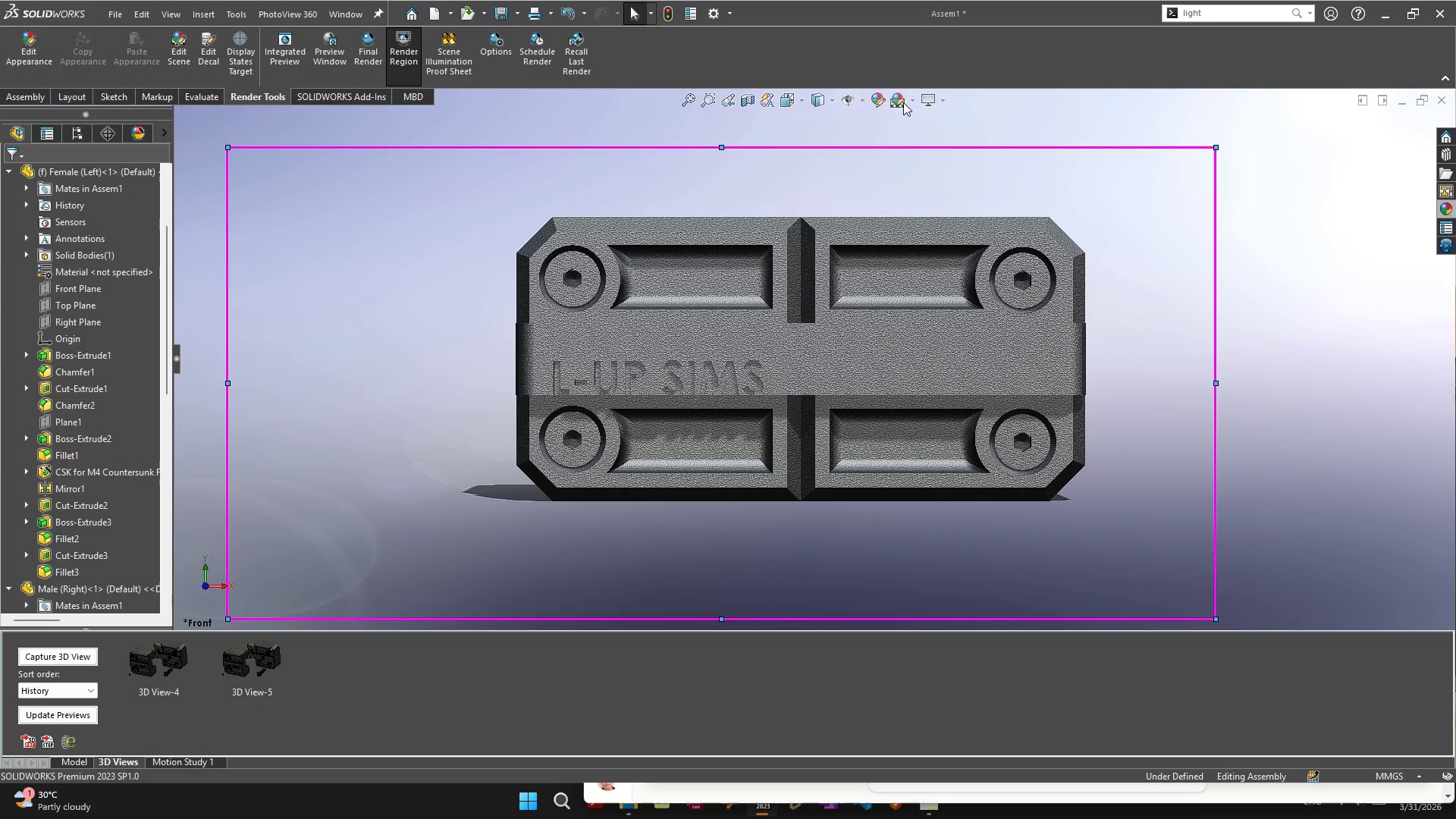 
left_click([903, 102])
 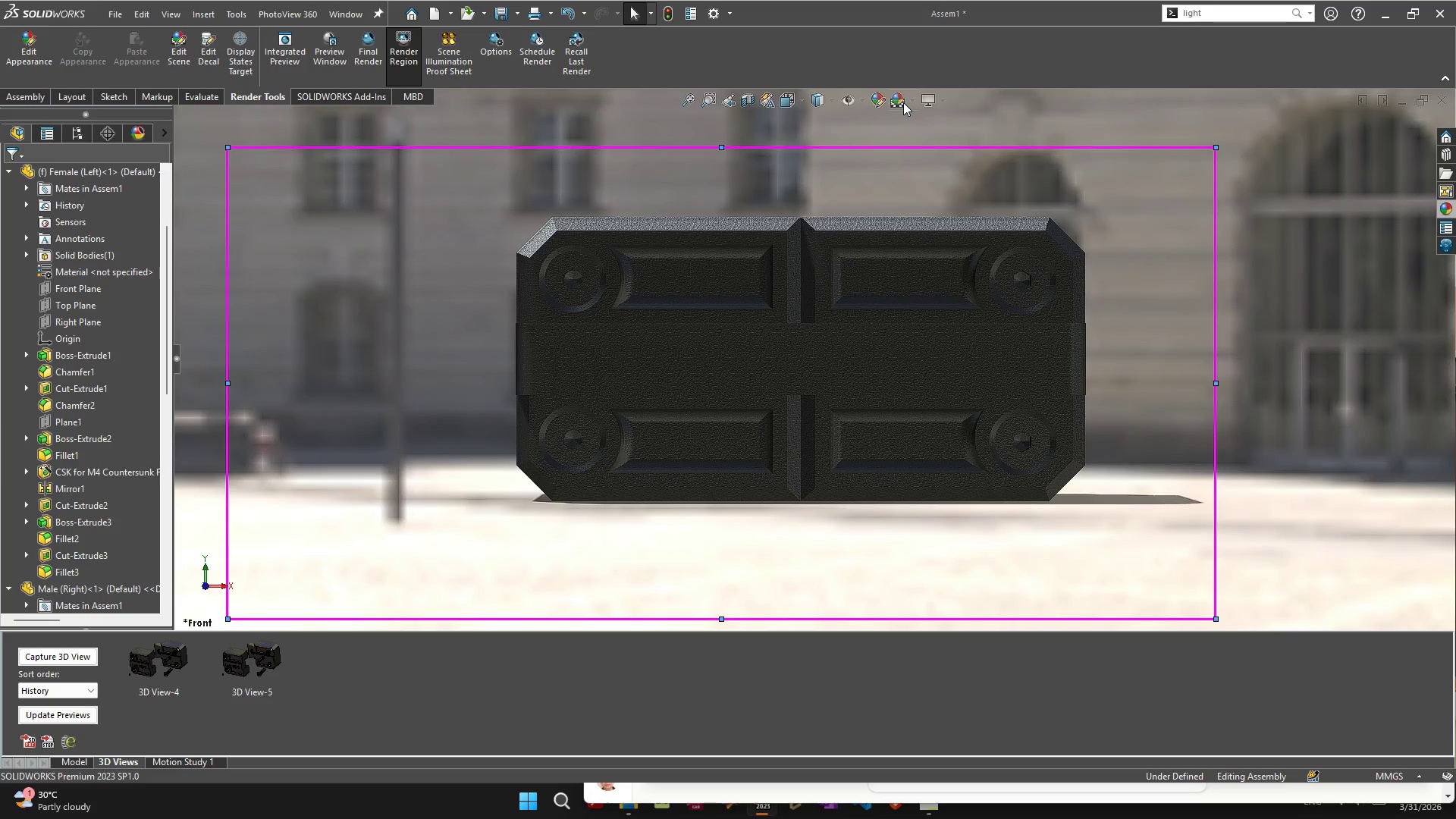 
left_click([903, 102])
 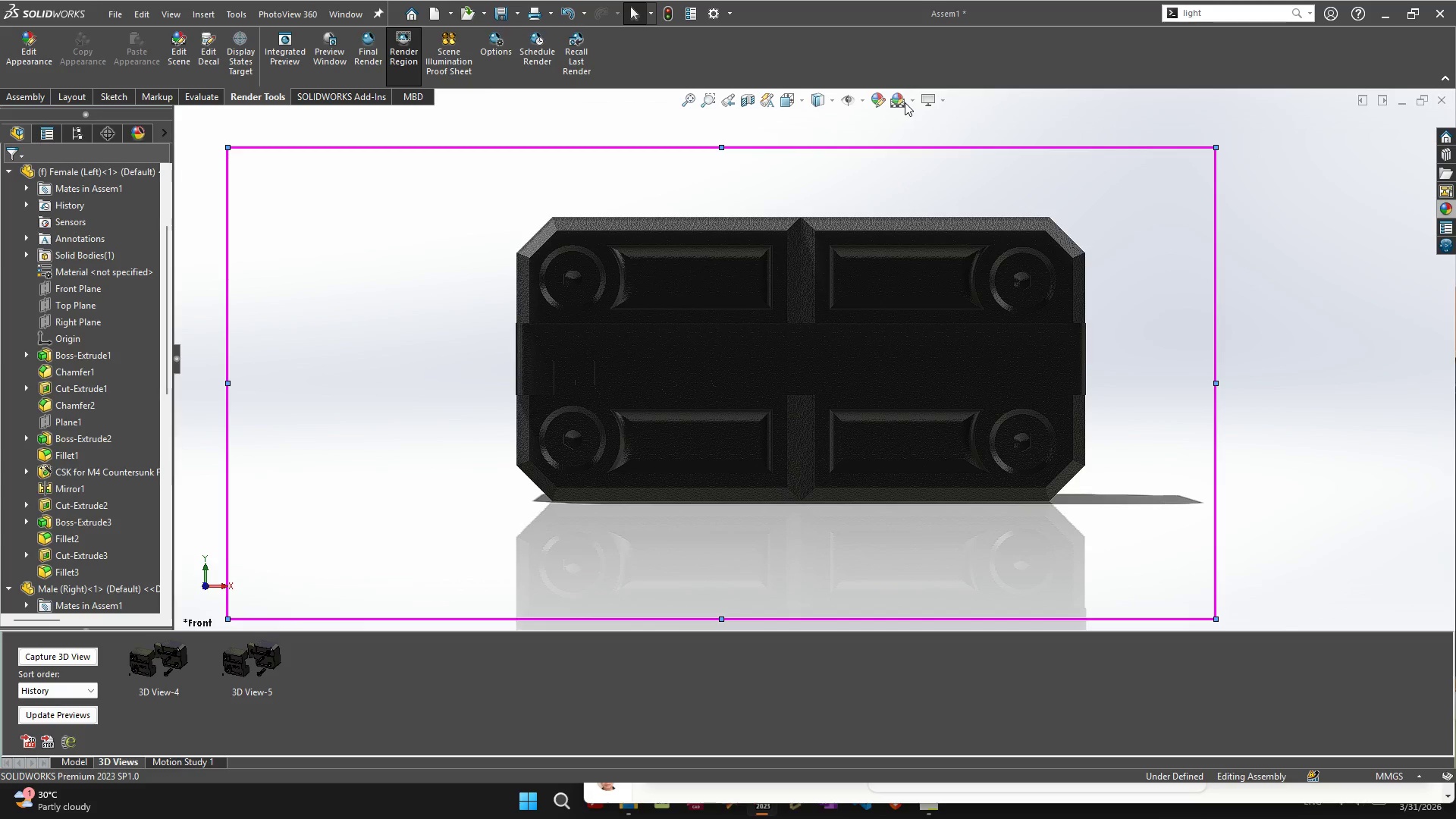 
left_click([905, 102])
 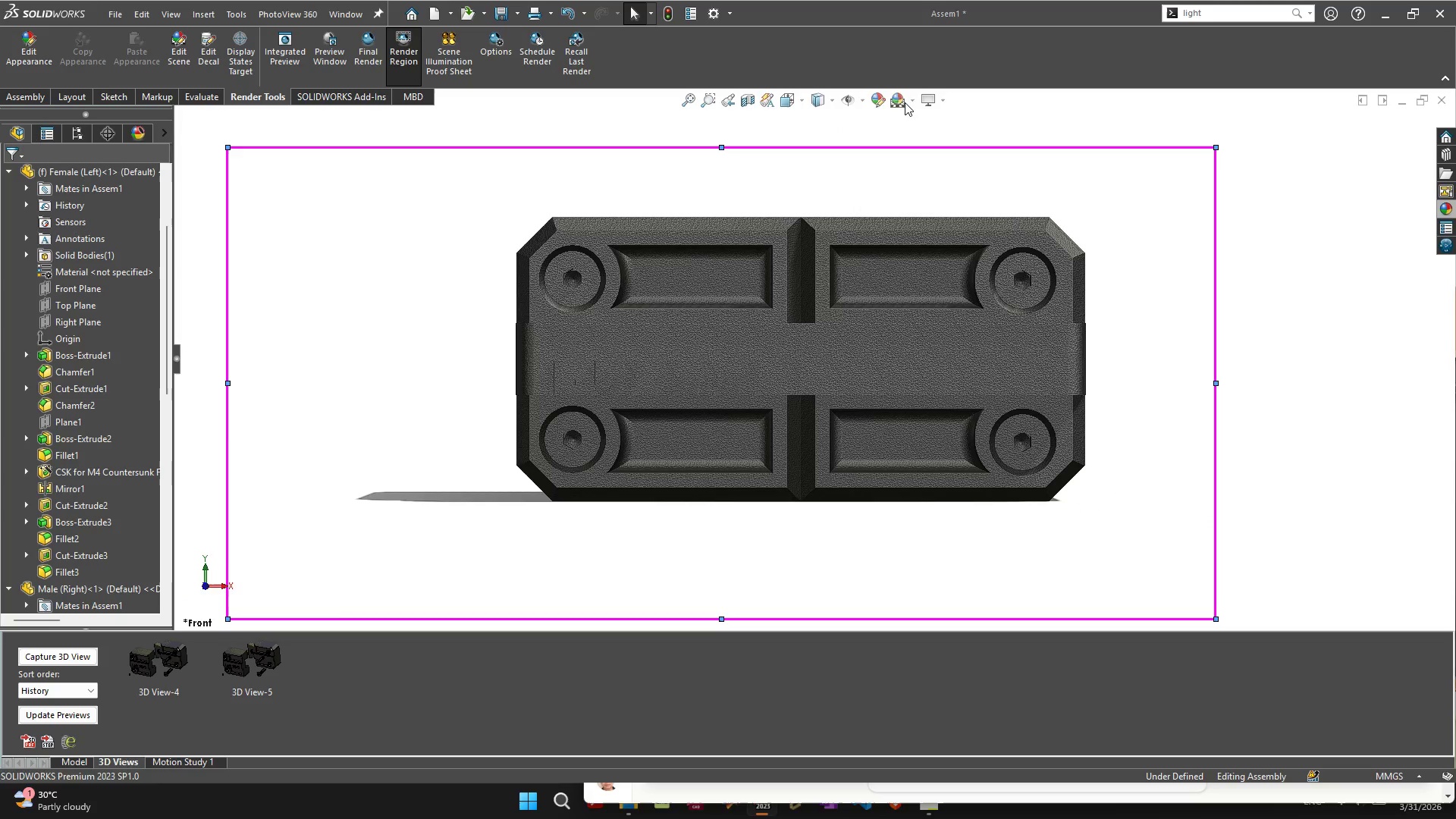 
double_click([905, 102])
 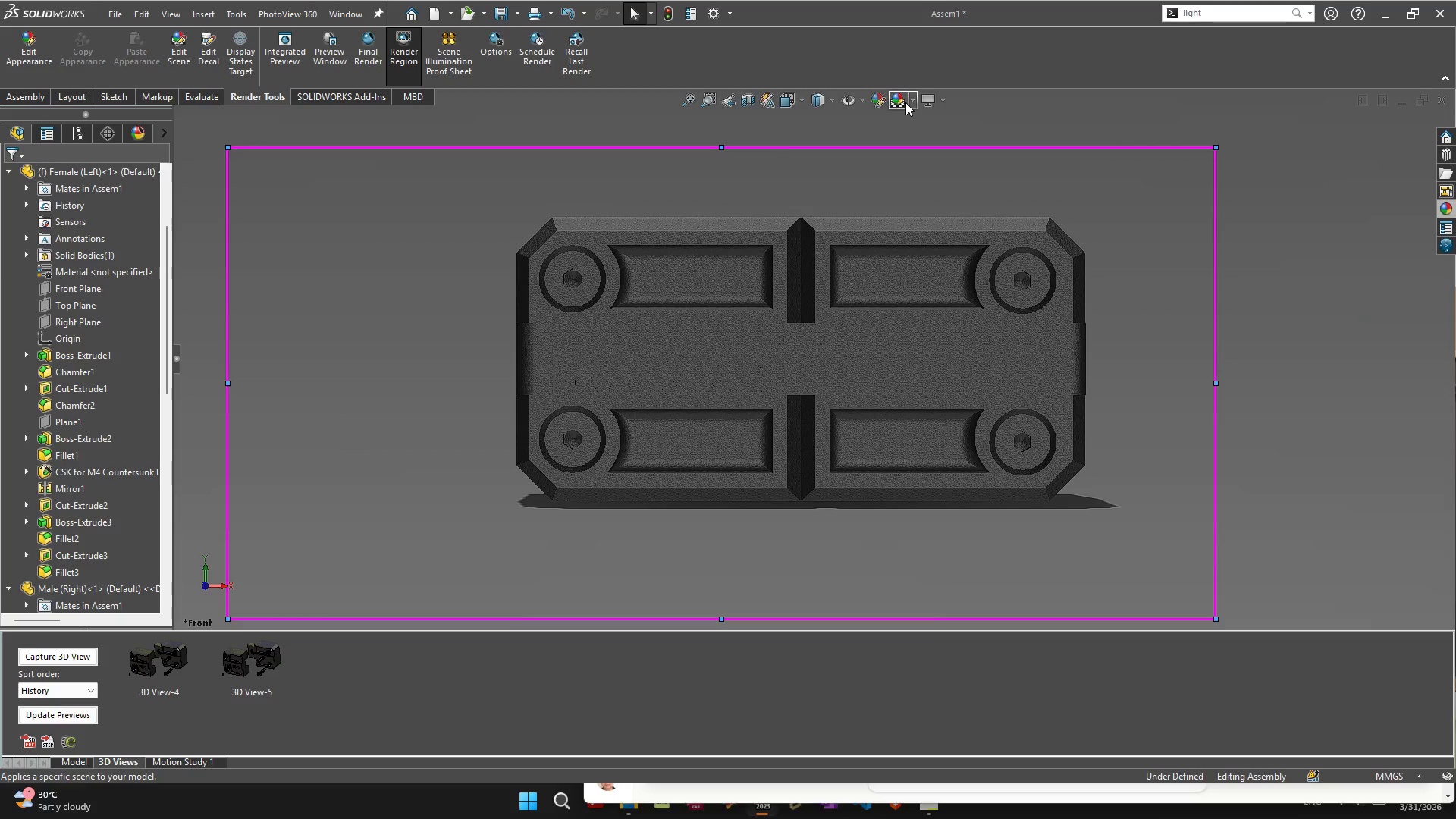 
triple_click([905, 102])
 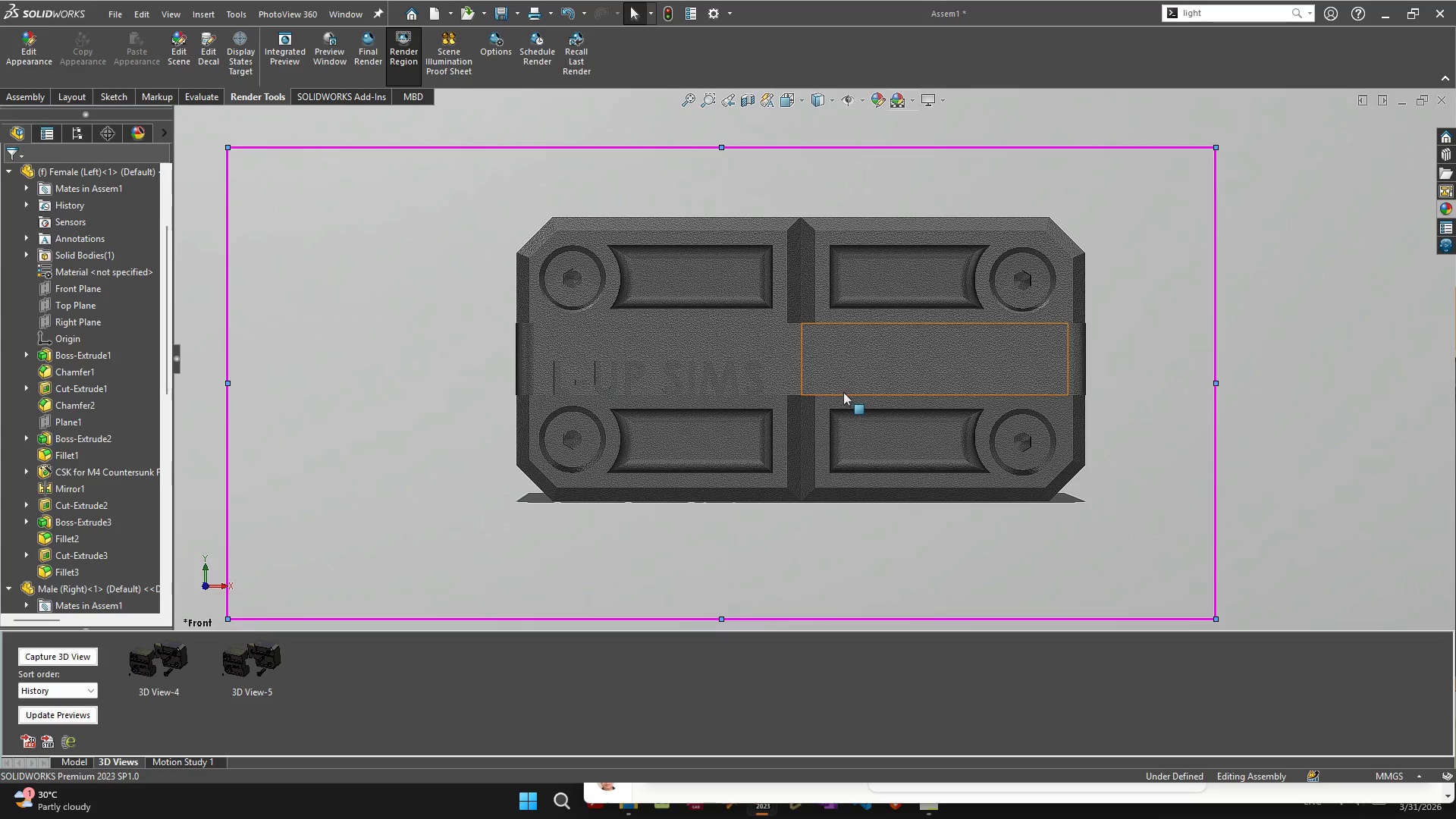 
wait(8.98)
 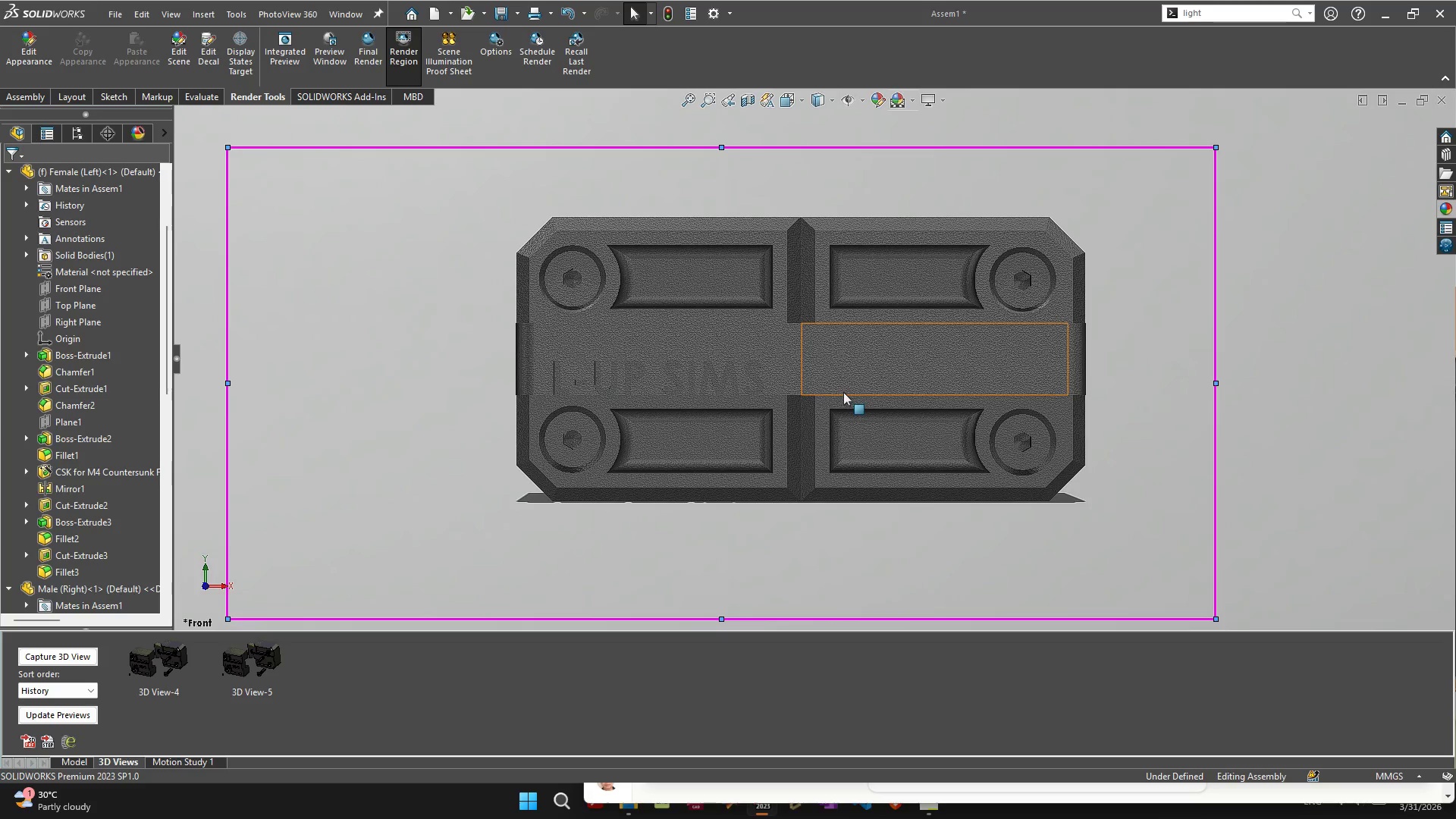 
left_click_drag(start_coordinate=[1214, 261], to_coordinate=[1316, 244])
 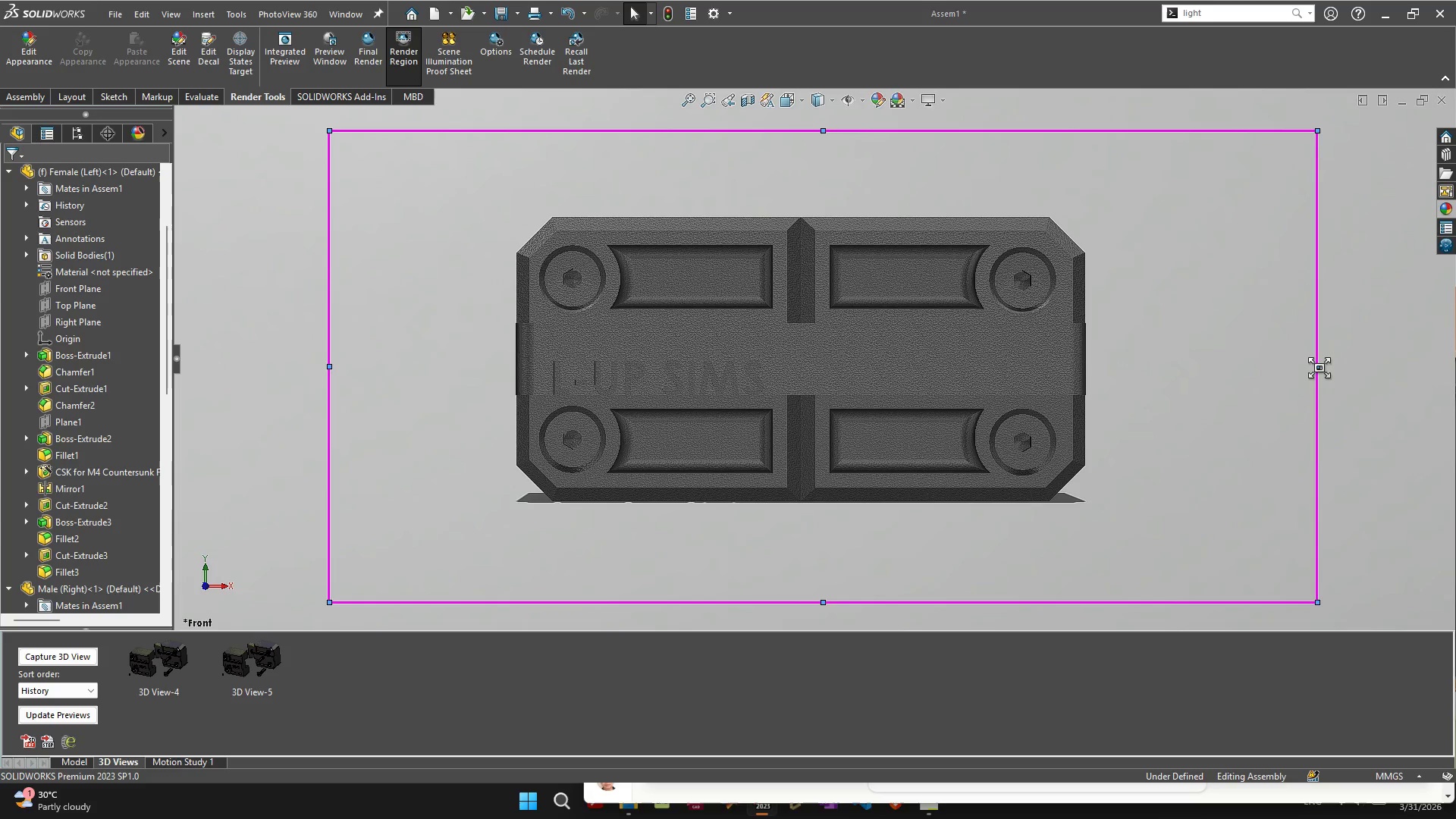 
left_click_drag(start_coordinate=[1320, 368], to_coordinate=[1232, 381])
 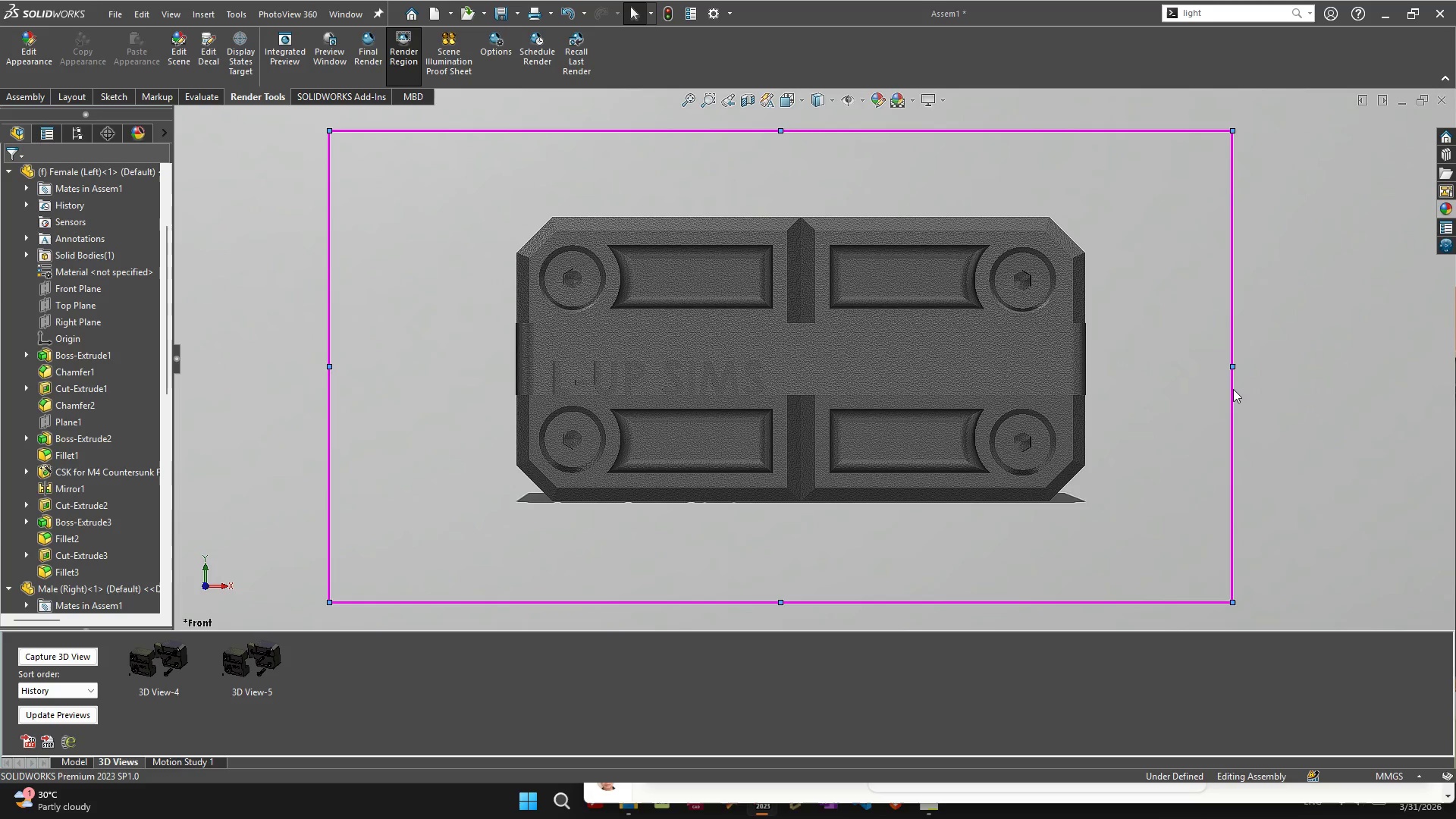 
left_click_drag(start_coordinate=[1233, 390], to_coordinate=[1295, 389])
 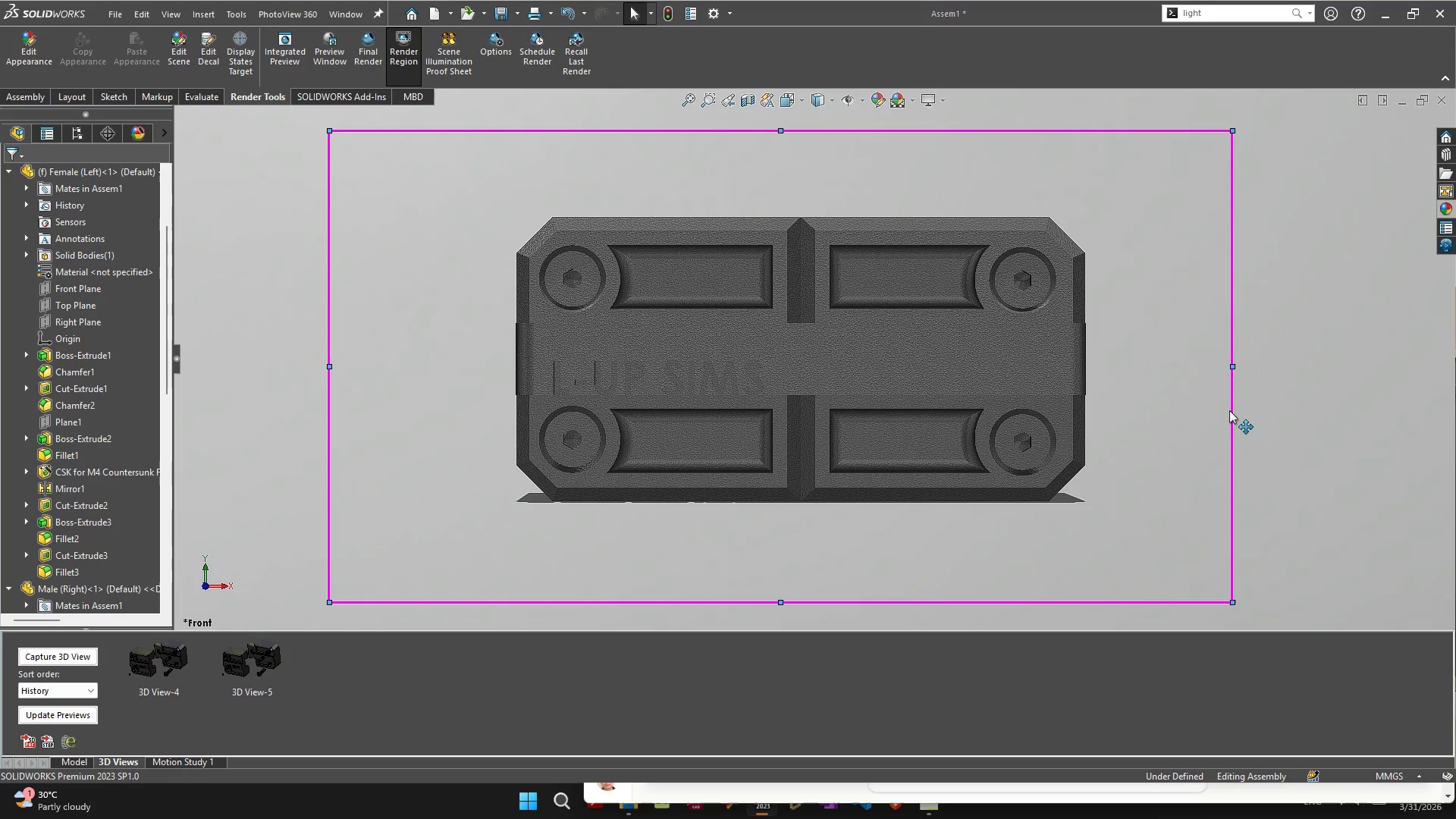 
left_click_drag(start_coordinate=[1229, 410], to_coordinate=[1247, 404])
 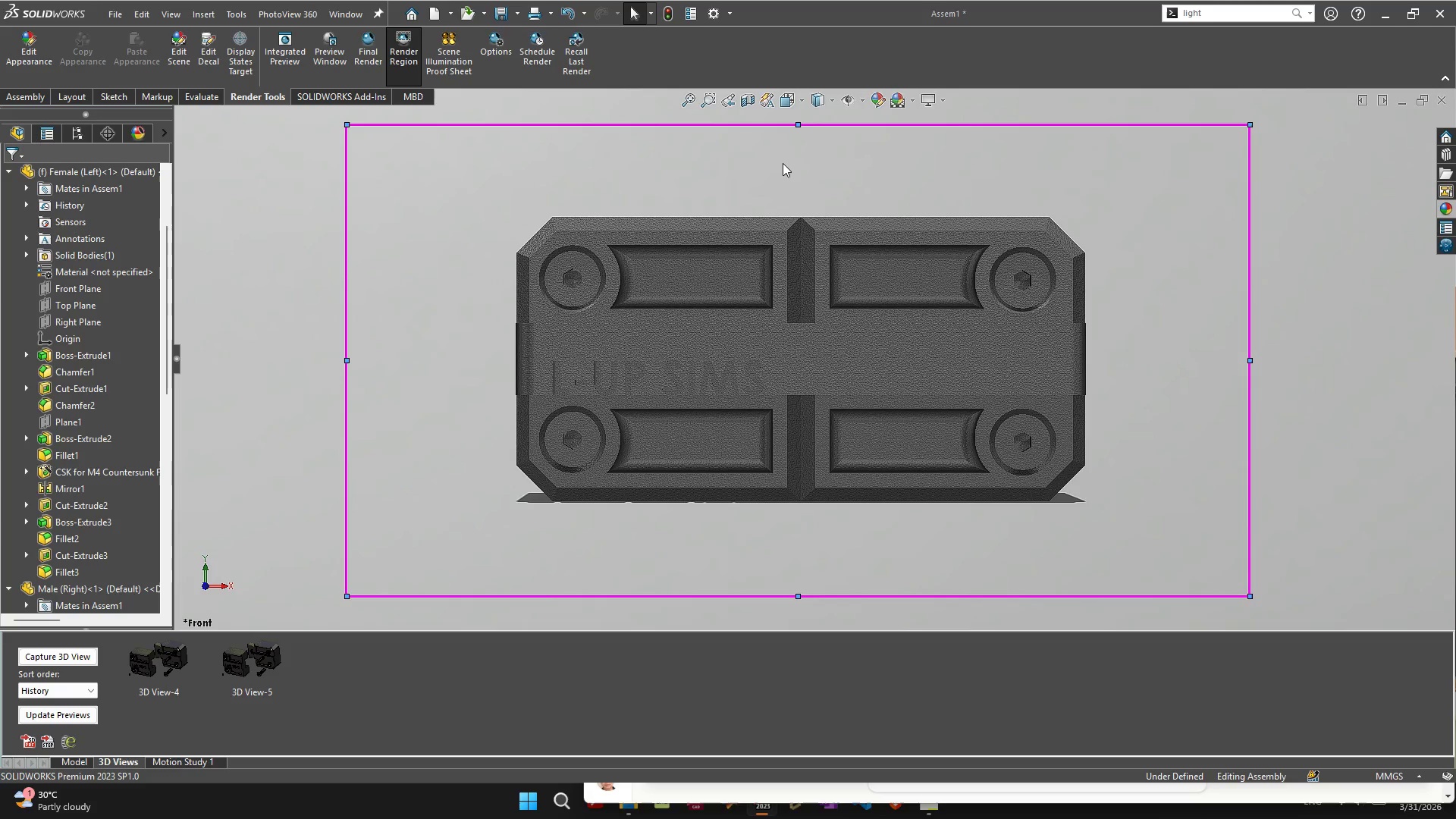 
mouse_move([942, 99])
 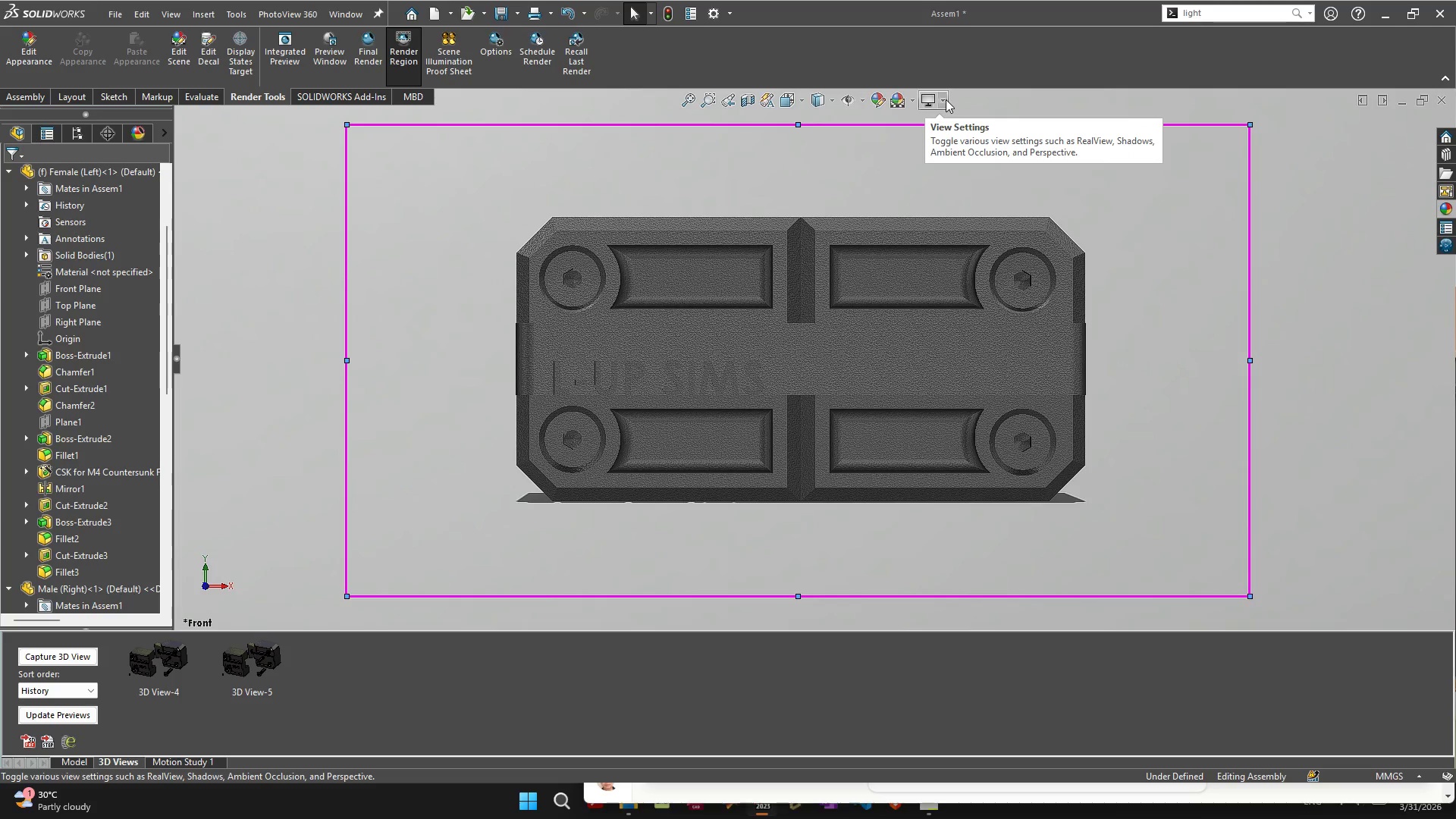 
left_click([946, 99])
 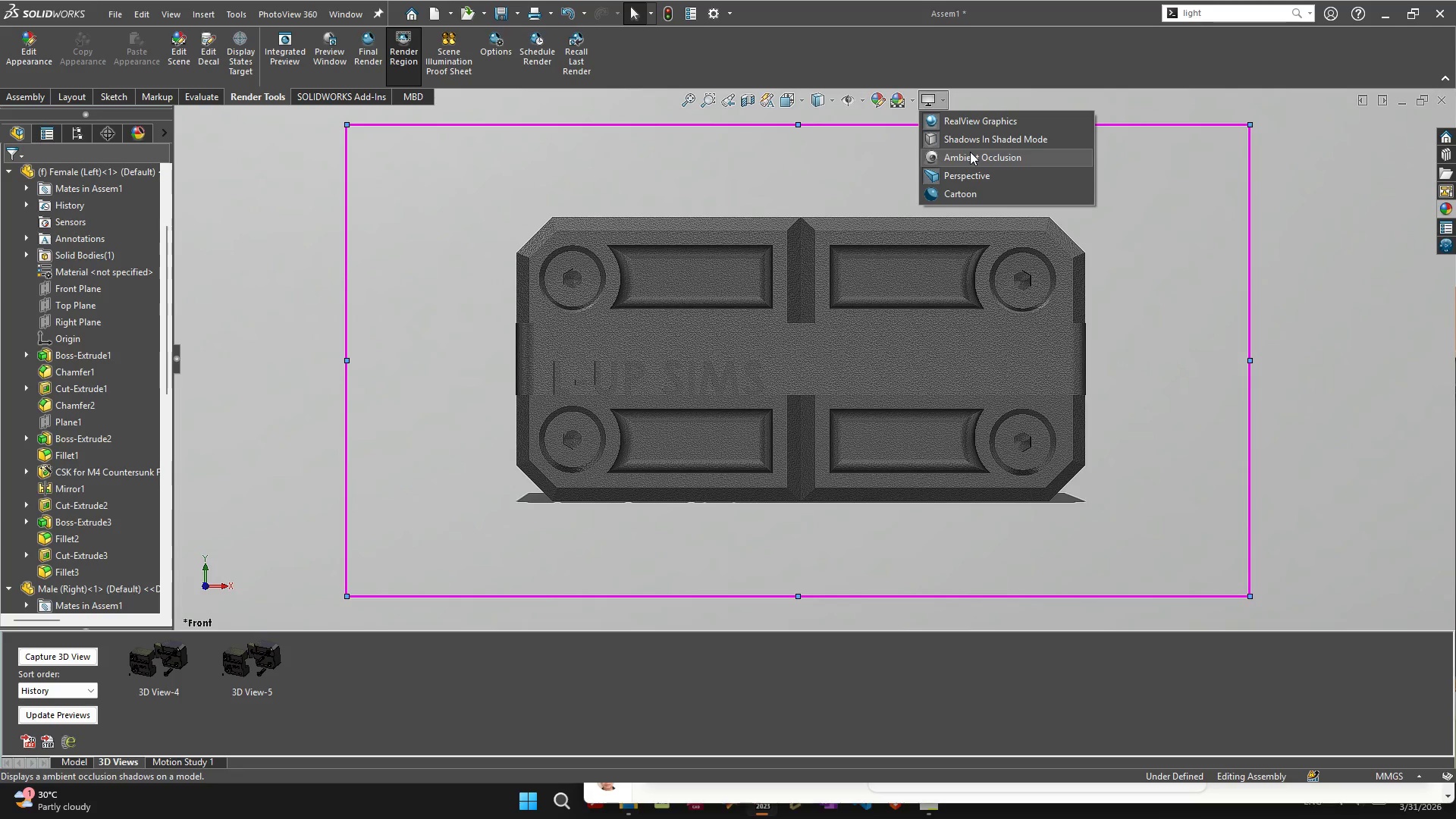 
left_click([970, 152])
 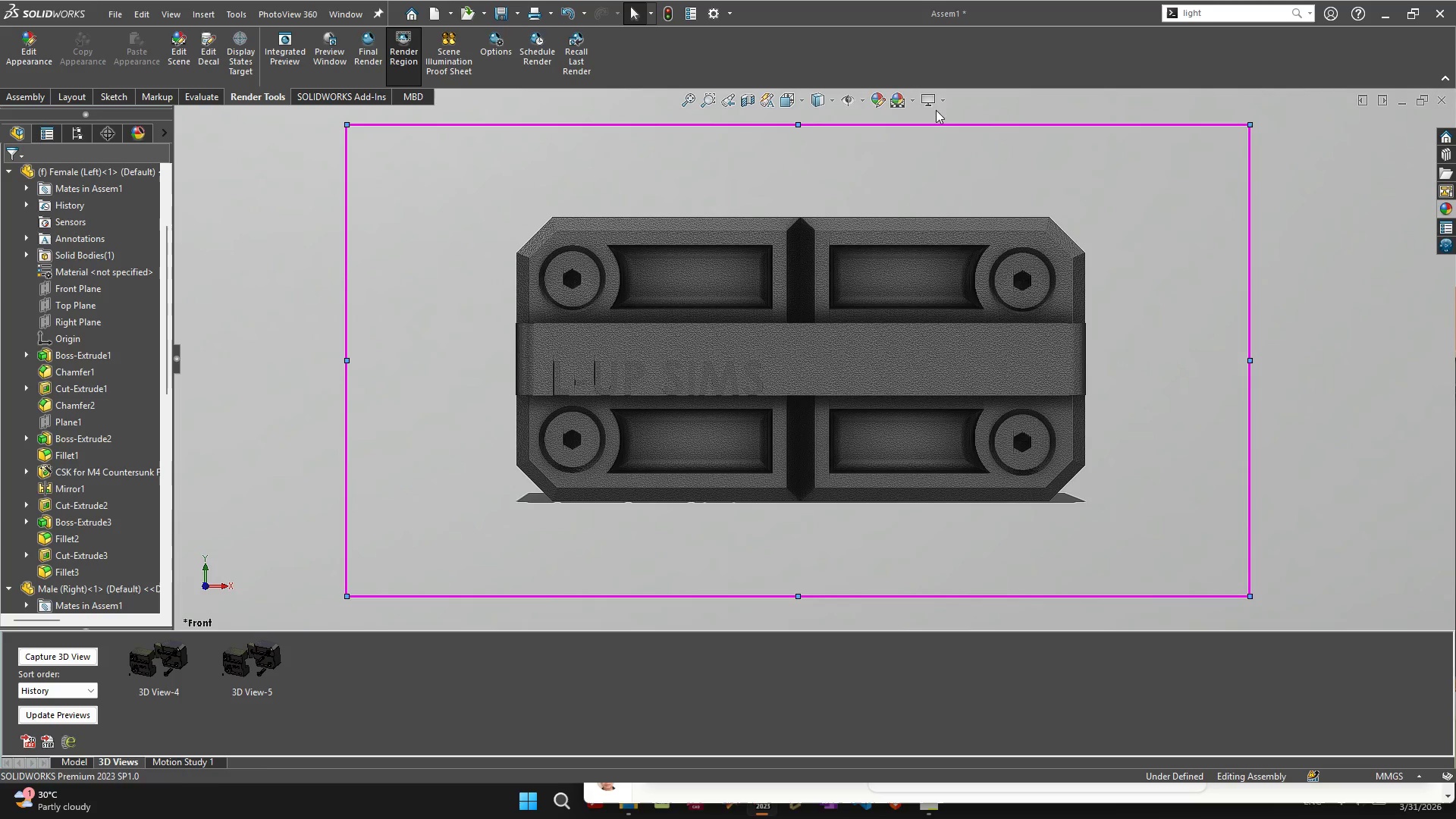 
left_click([944, 102])
 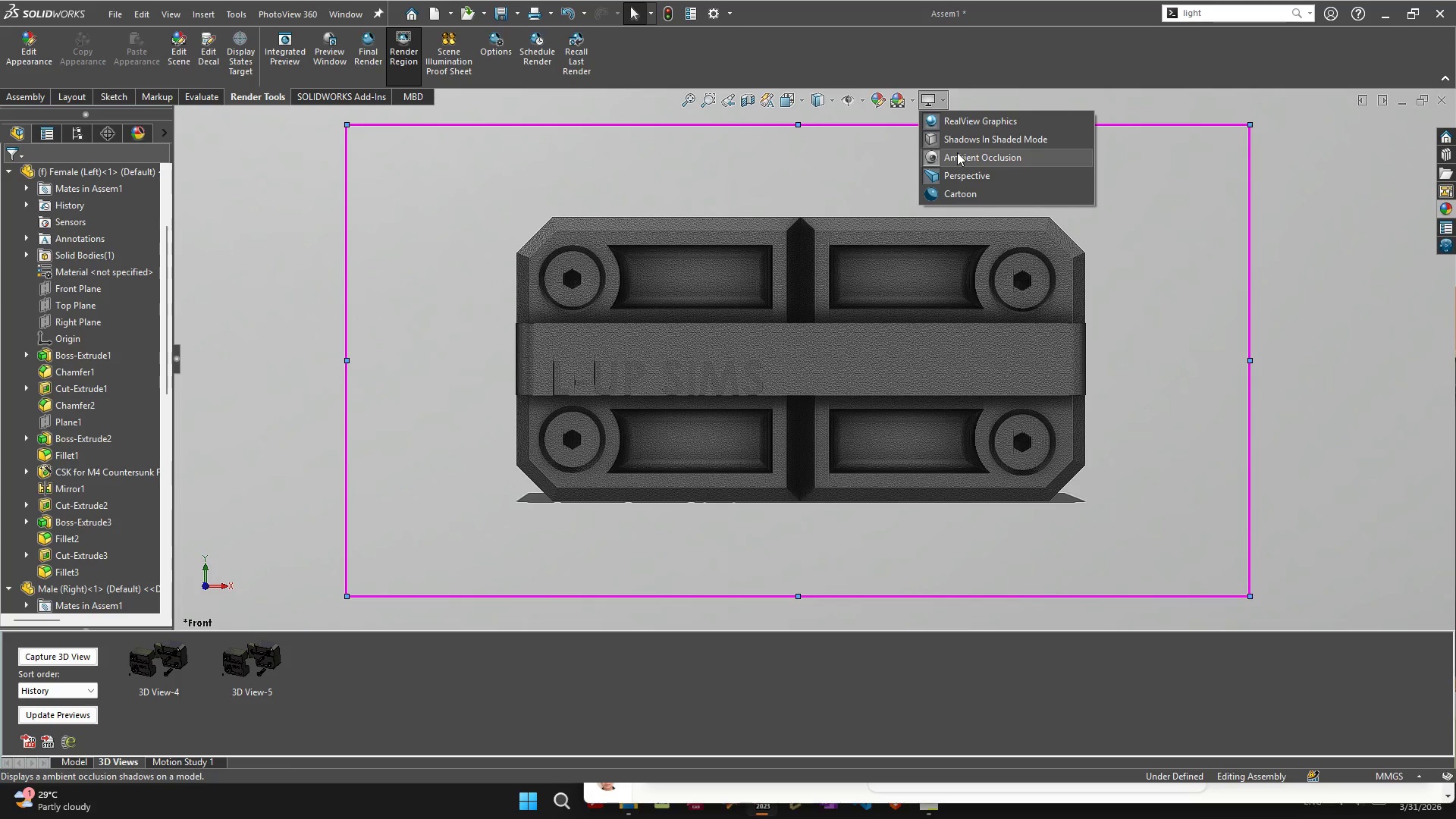 
left_click([957, 154])
 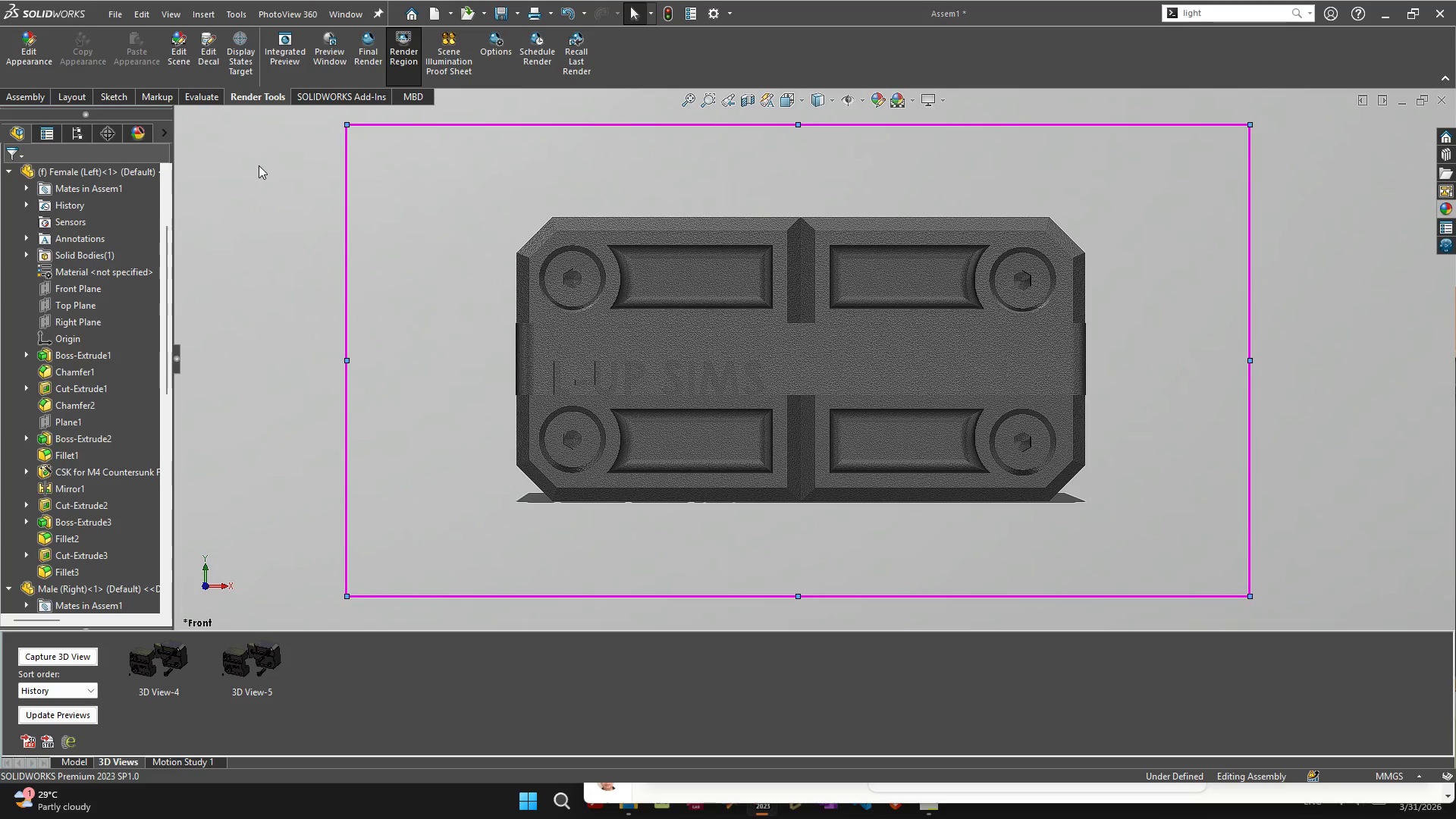 
wait(5.66)
 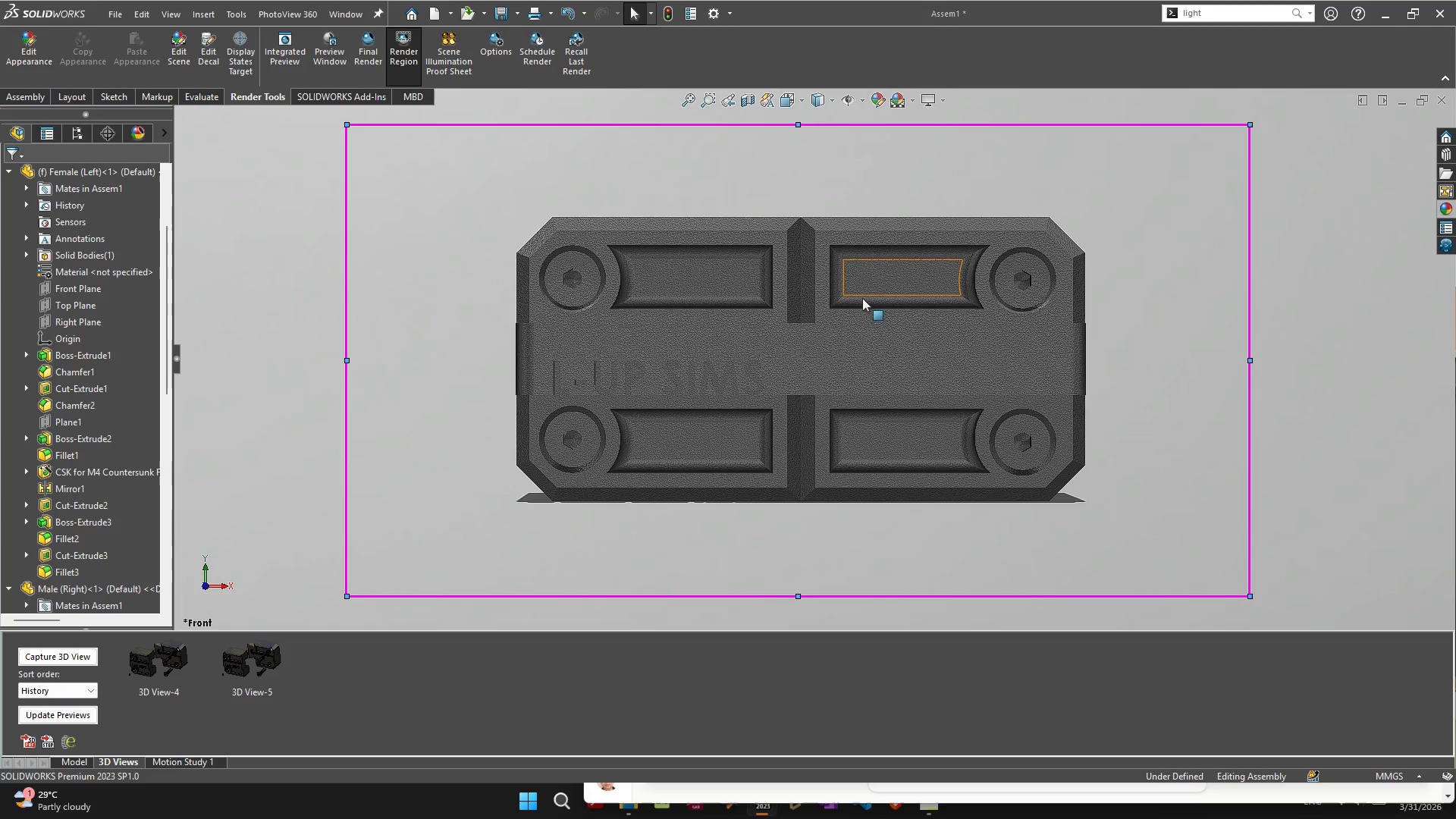 
left_click([38, 98])
 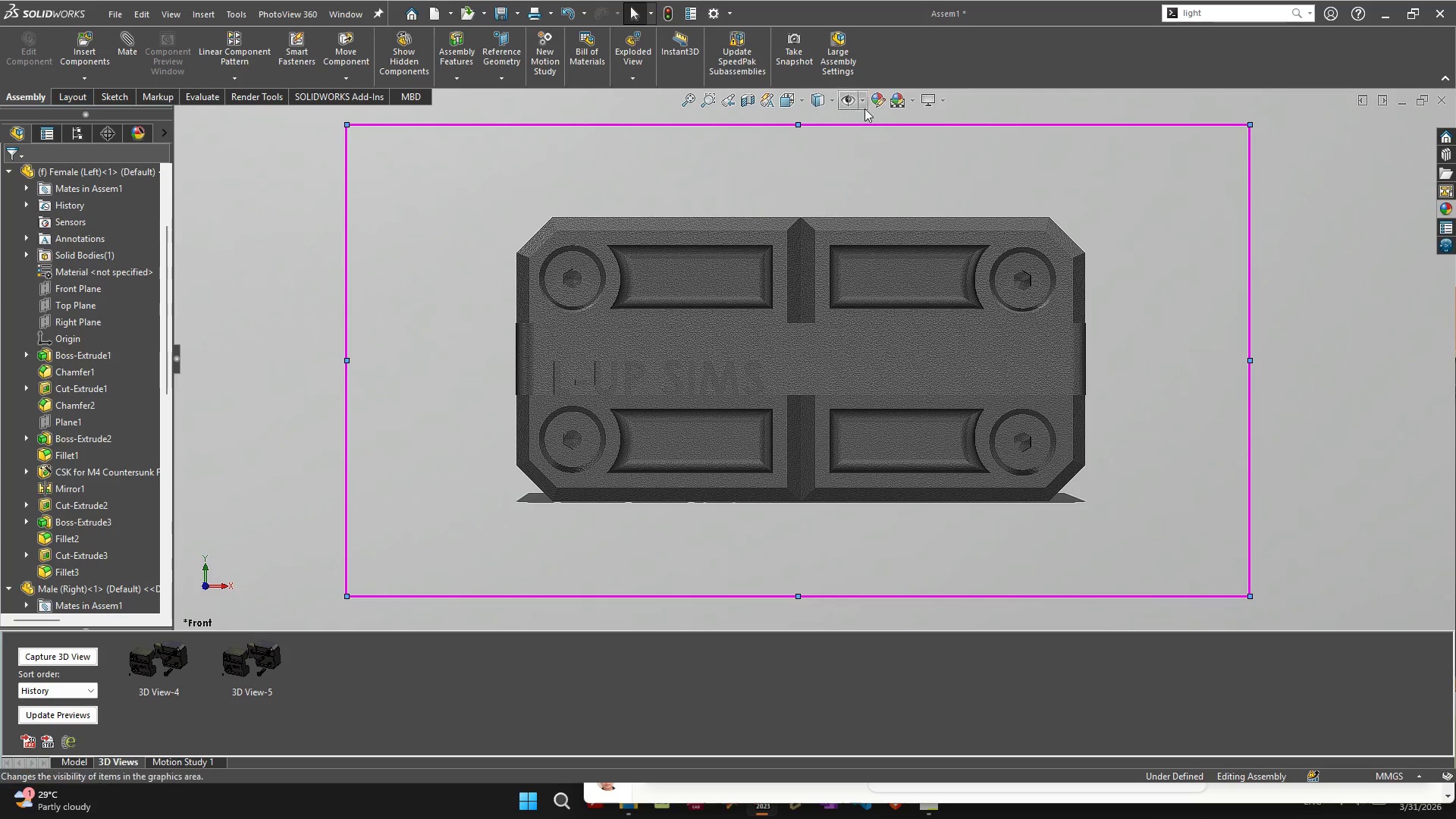 
mouse_move([908, 105])
 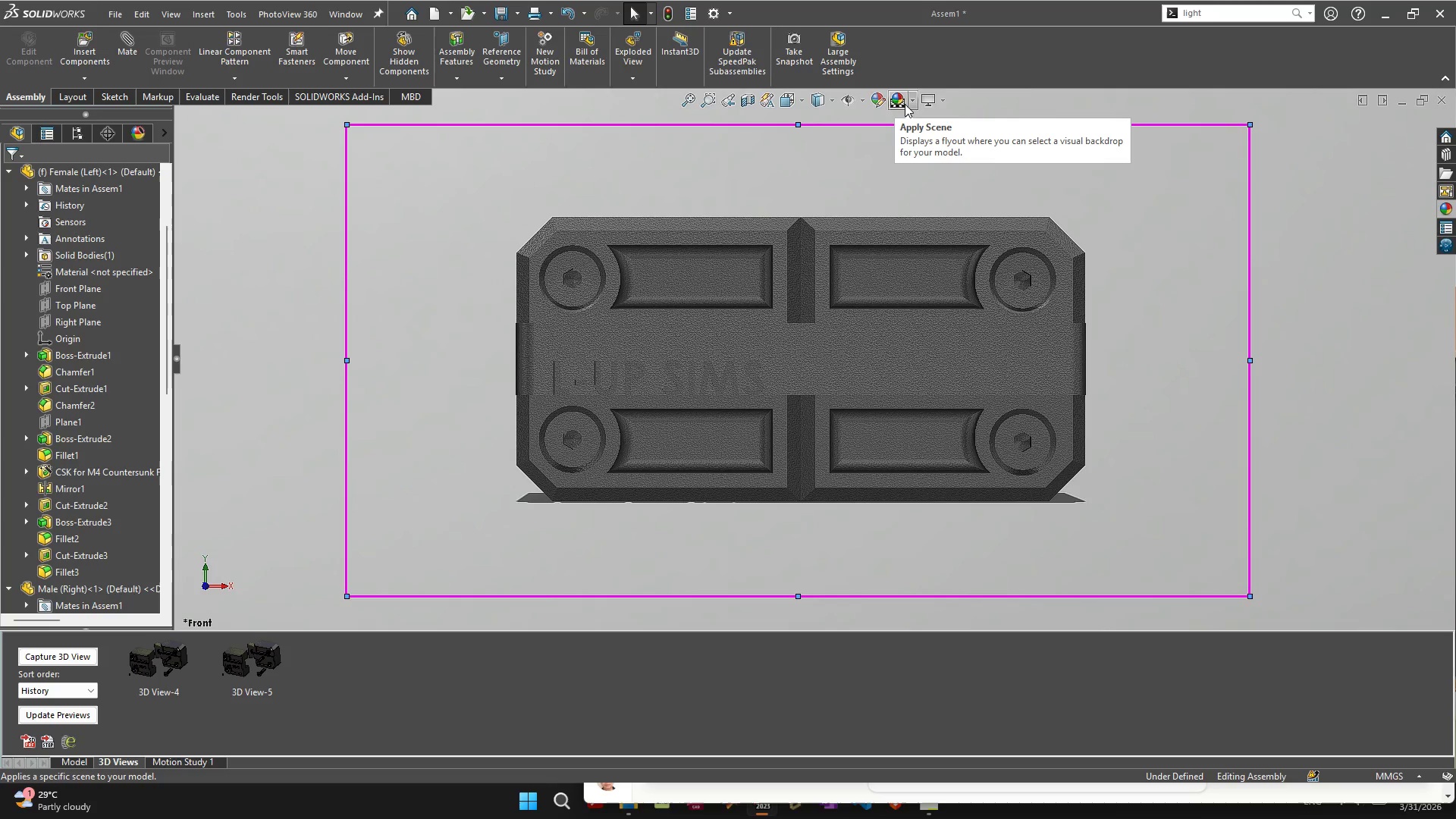 
wait(20.34)
 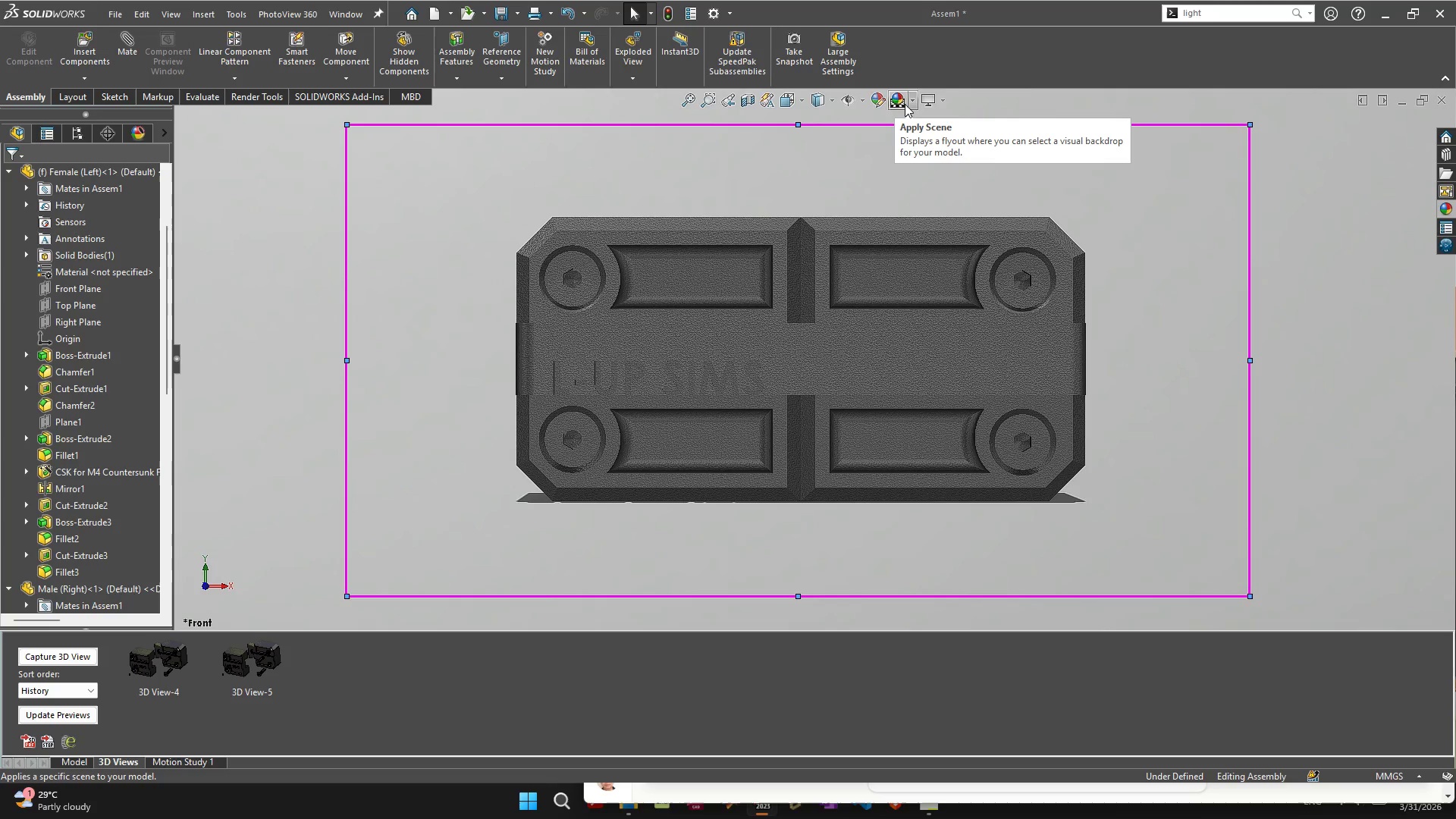 
left_click([896, 99])
 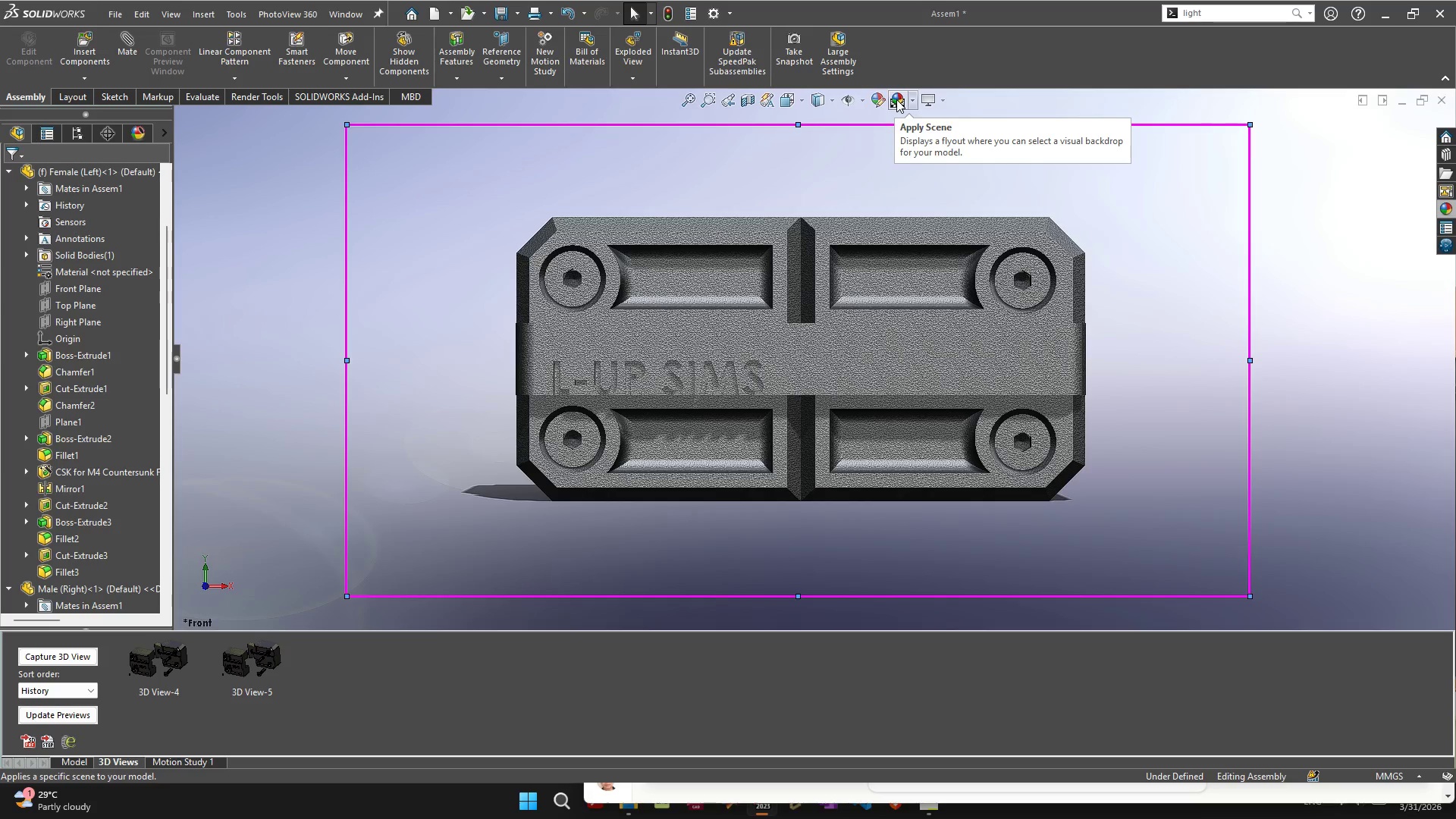 
left_click([896, 99])
 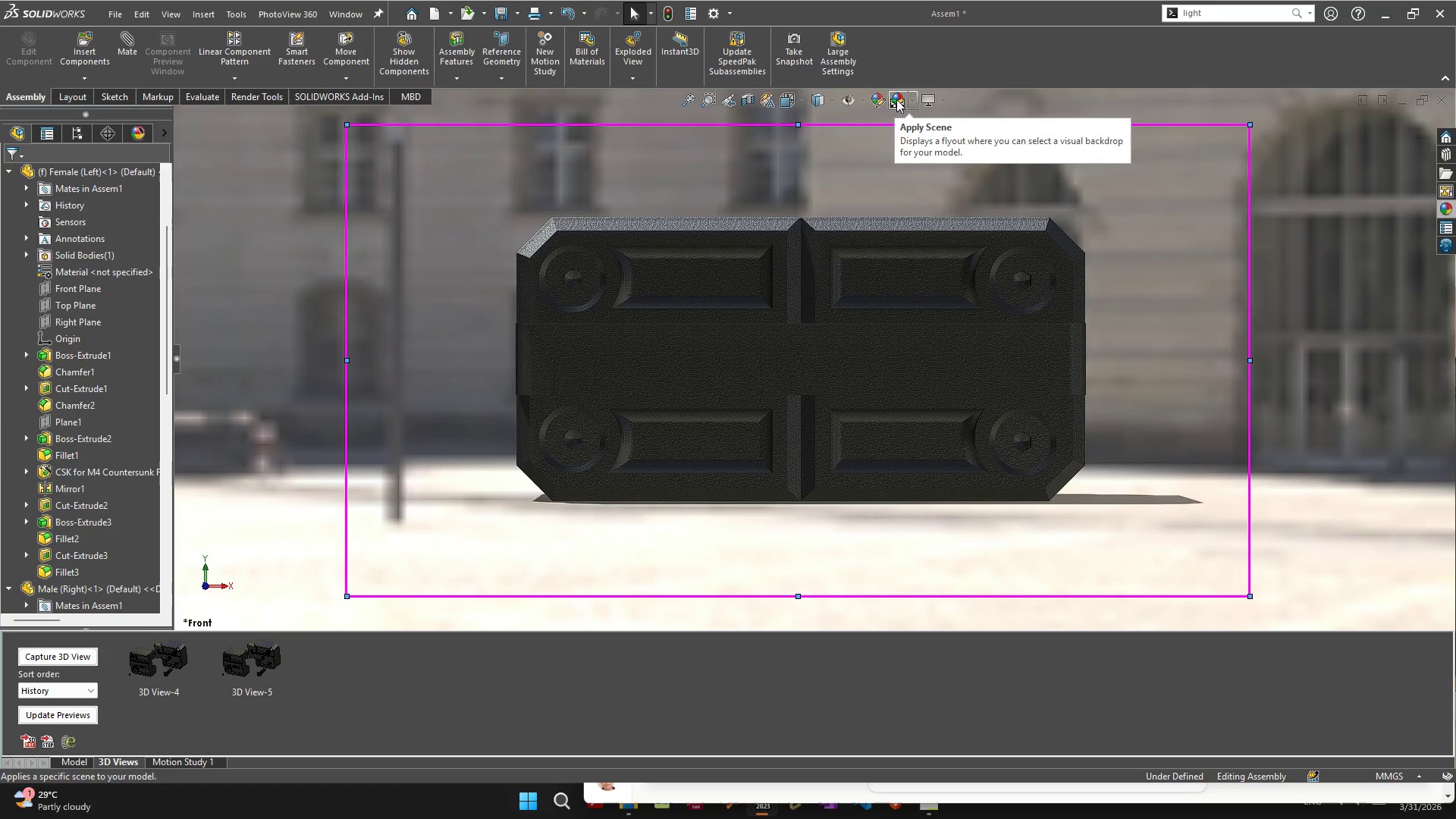 
left_click([896, 99])
 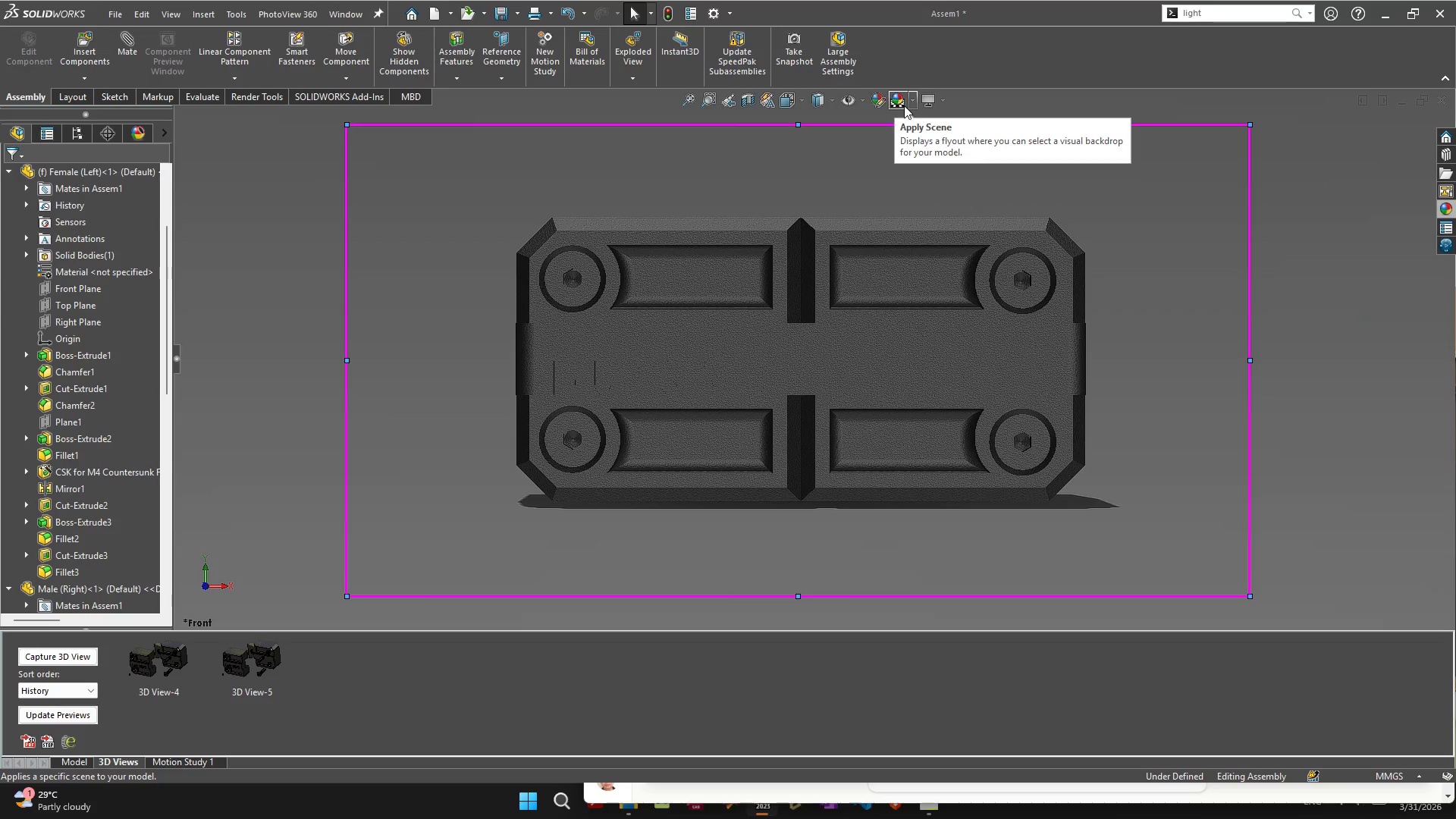 
wait(5.84)
 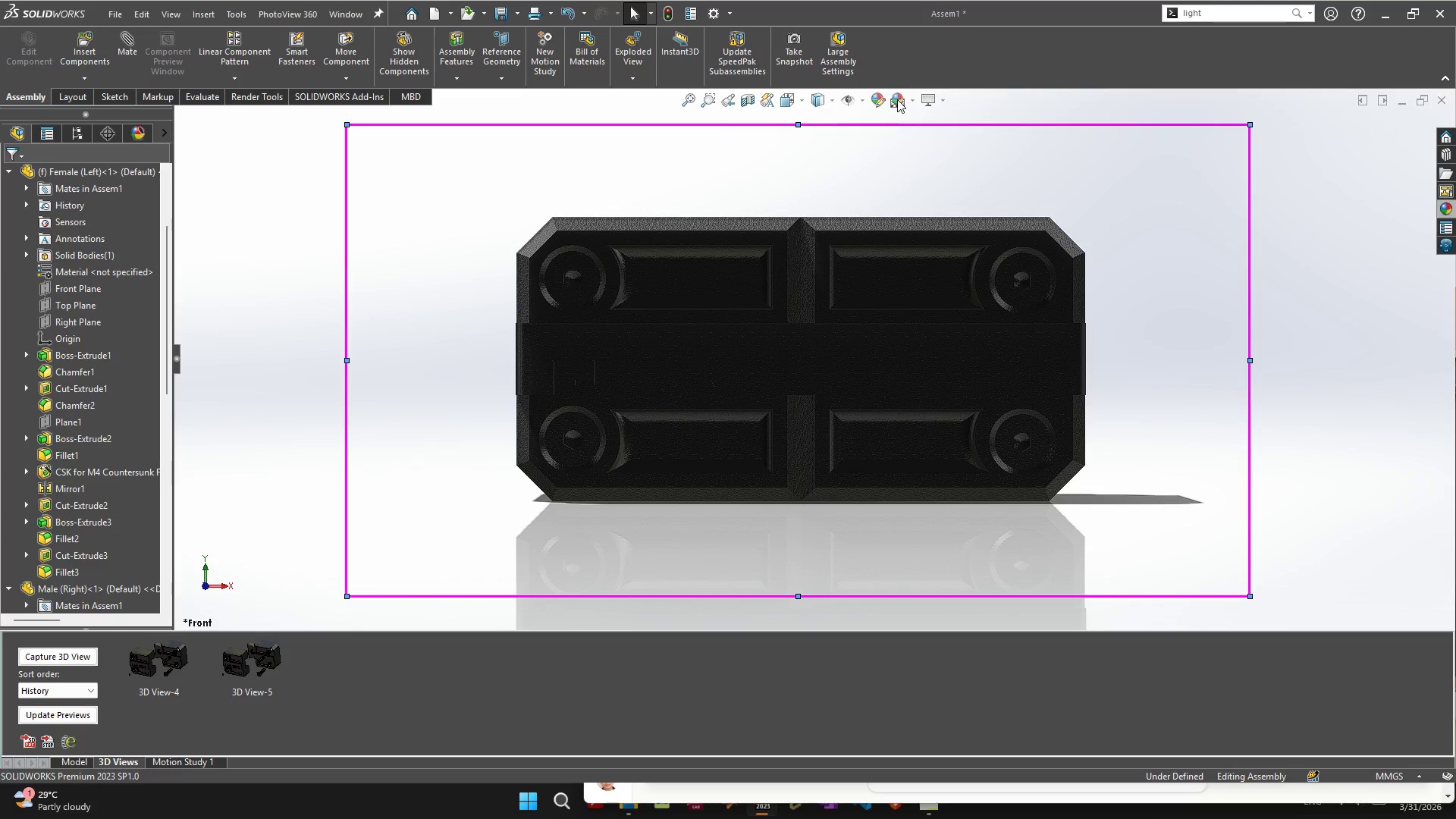 
left_click([906, 108])
 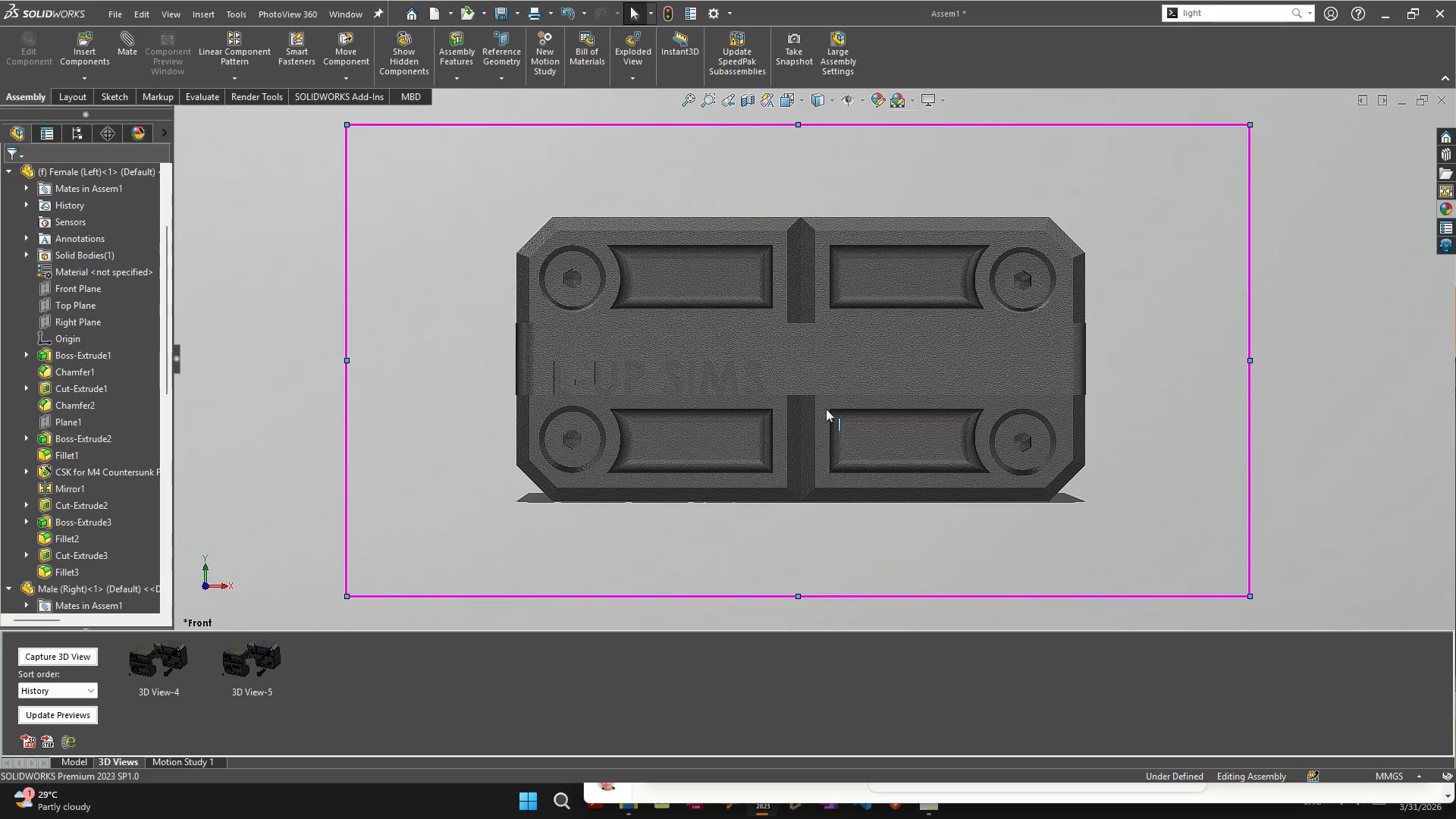 
wait(8.8)
 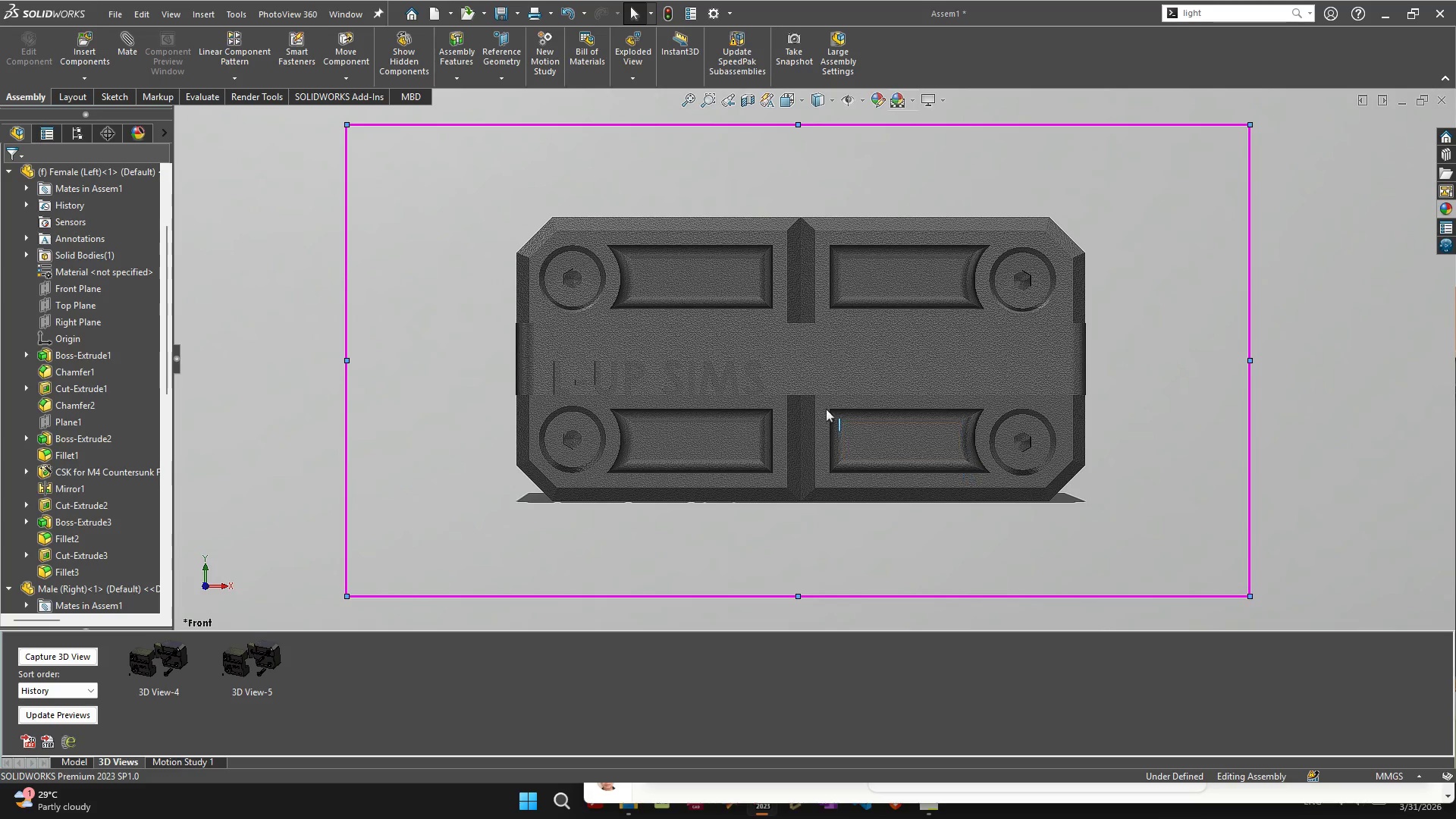 
left_click([263, 98])
 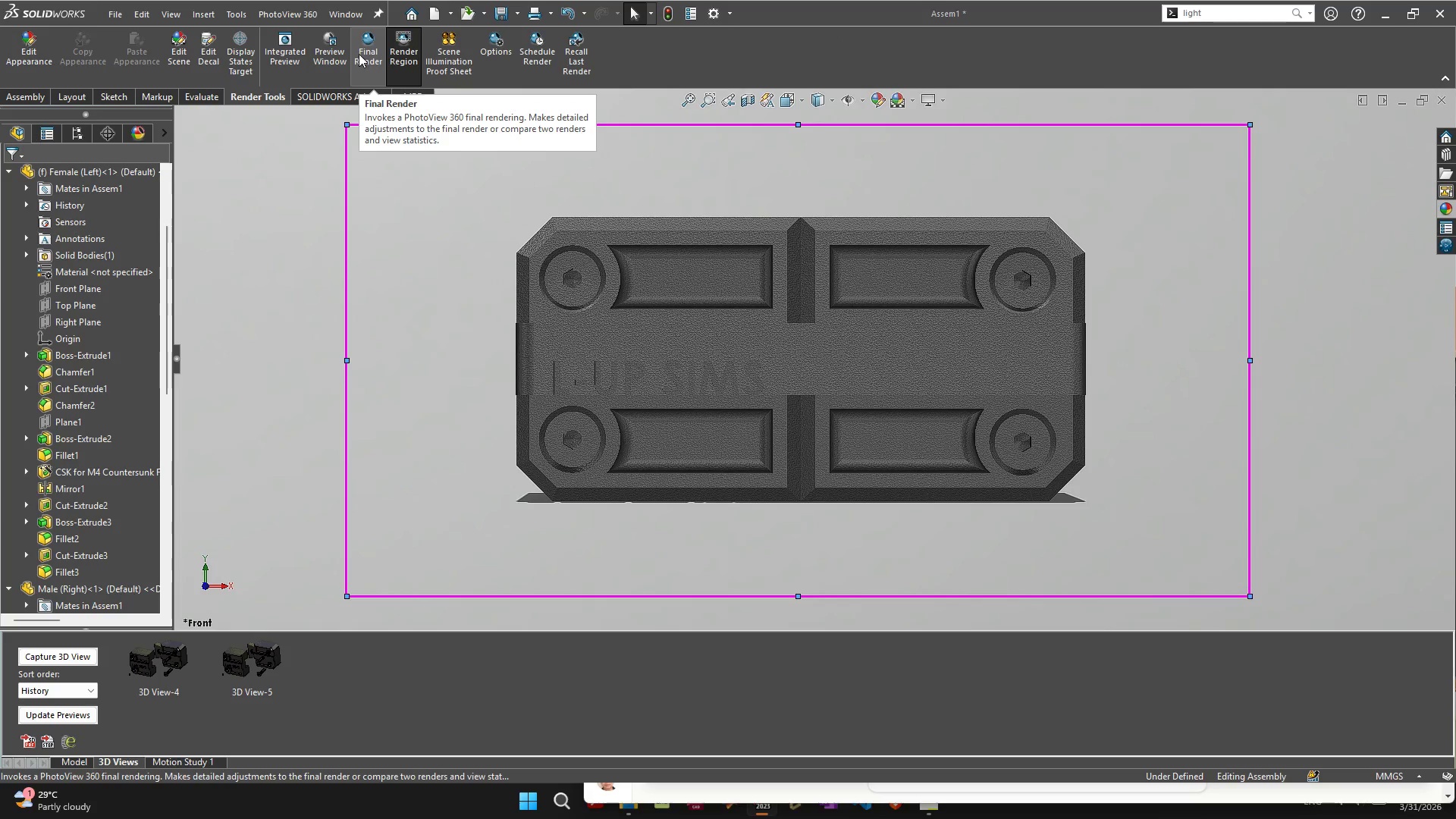 
left_click([359, 54])
 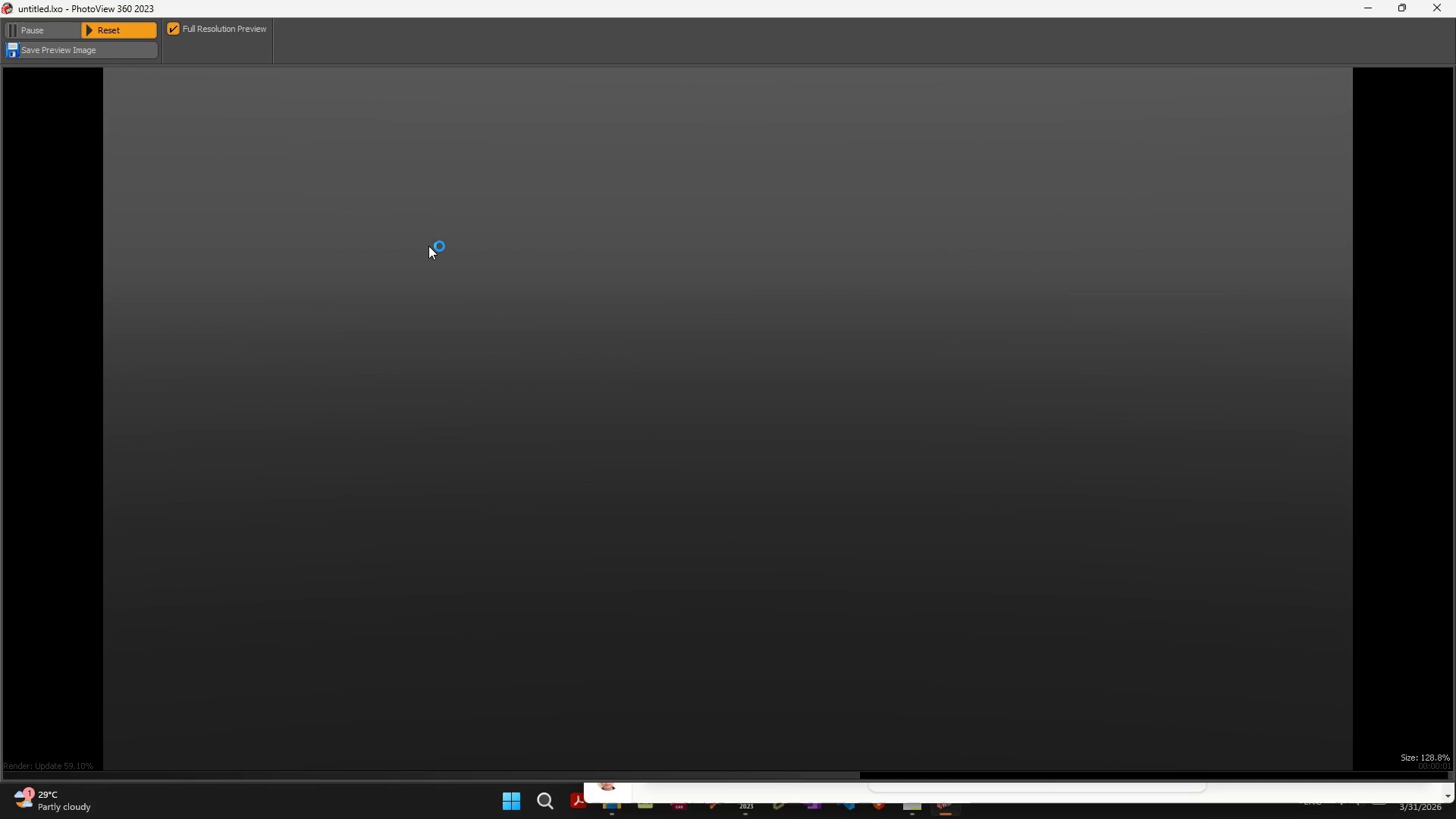 
wait(13.2)
 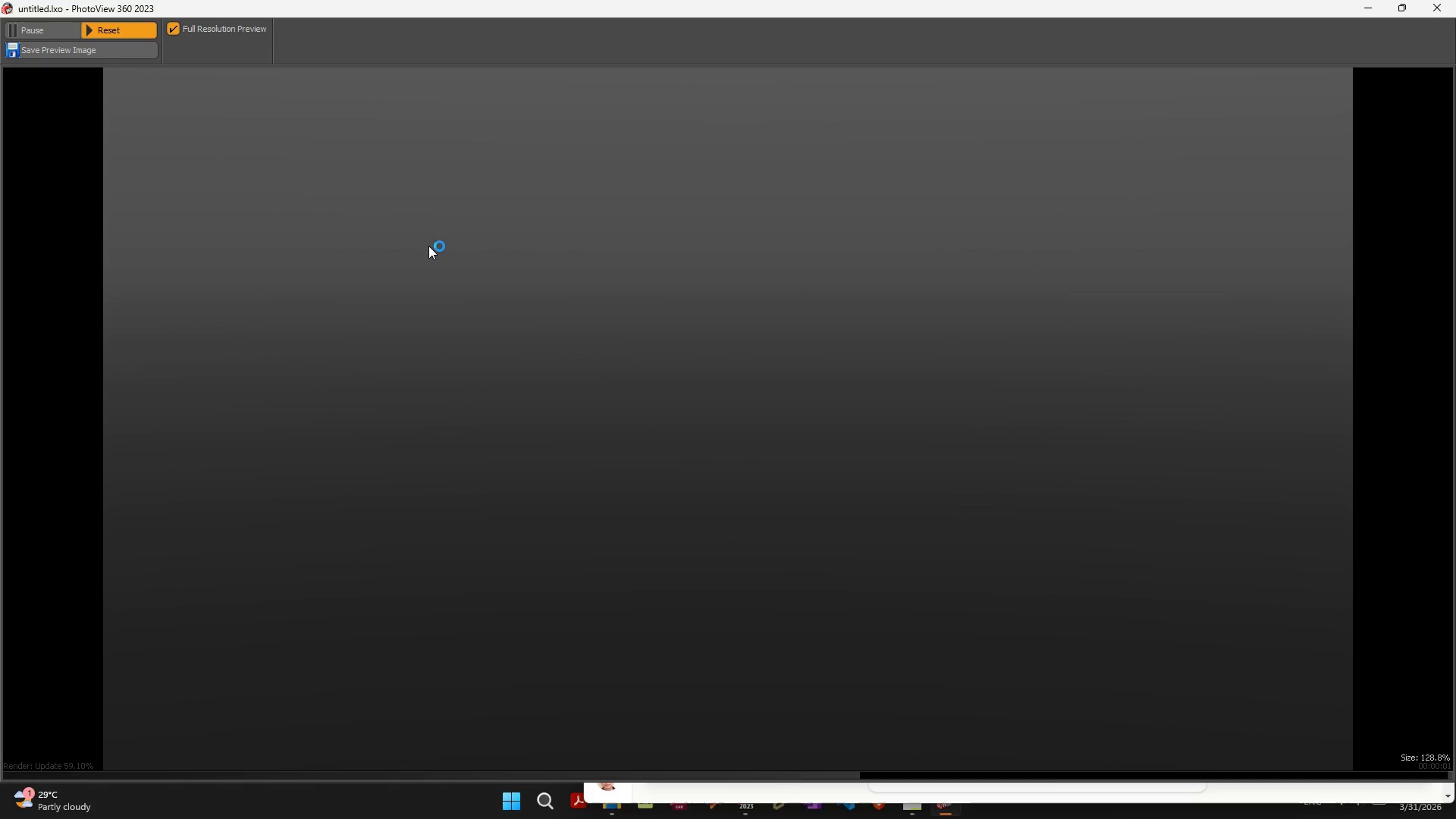 
left_click_drag(start_coordinate=[955, 36], to_coordinate=[1022, 579])
 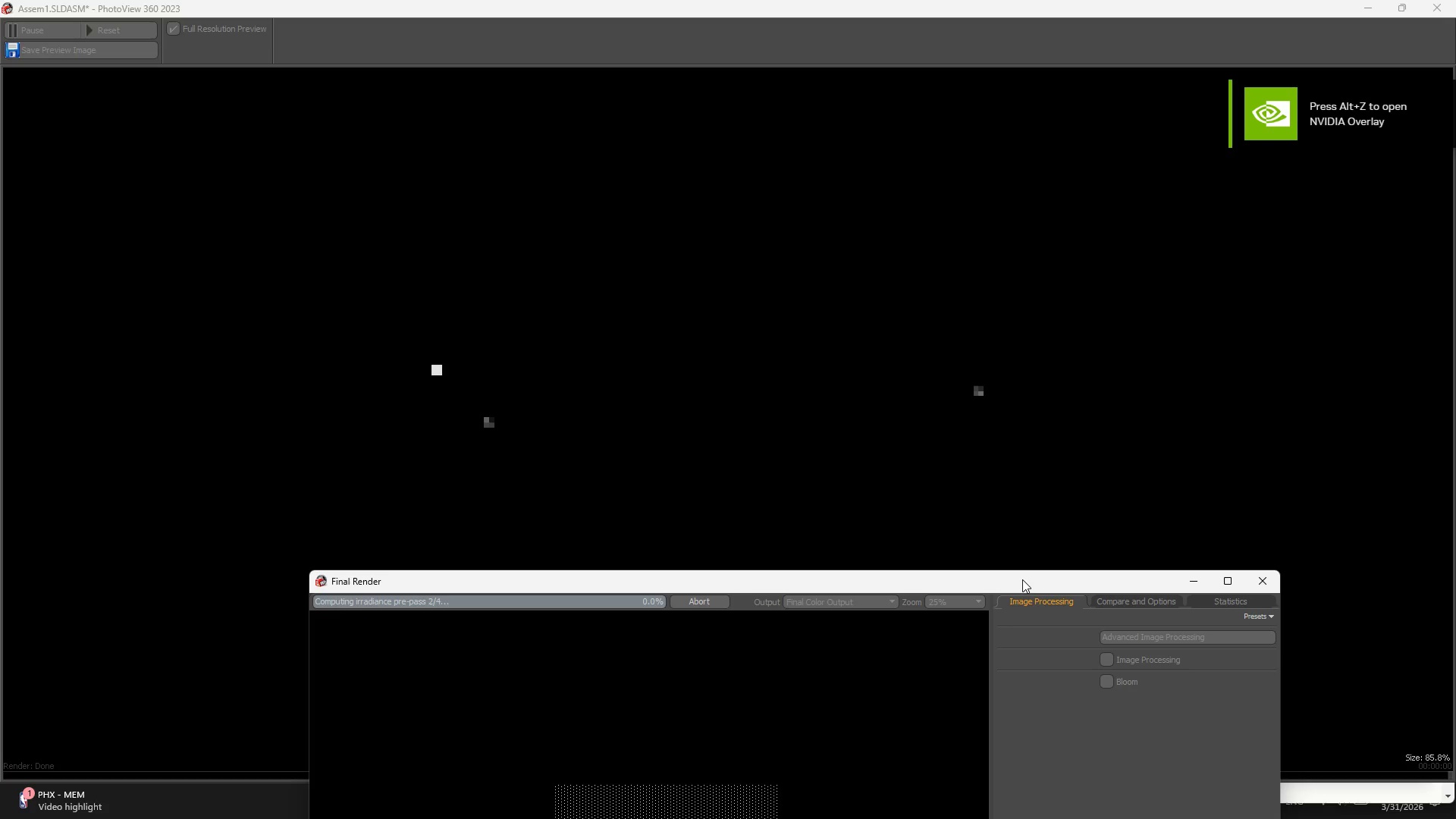 
left_click_drag(start_coordinate=[1022, 579], to_coordinate=[1003, 70])
 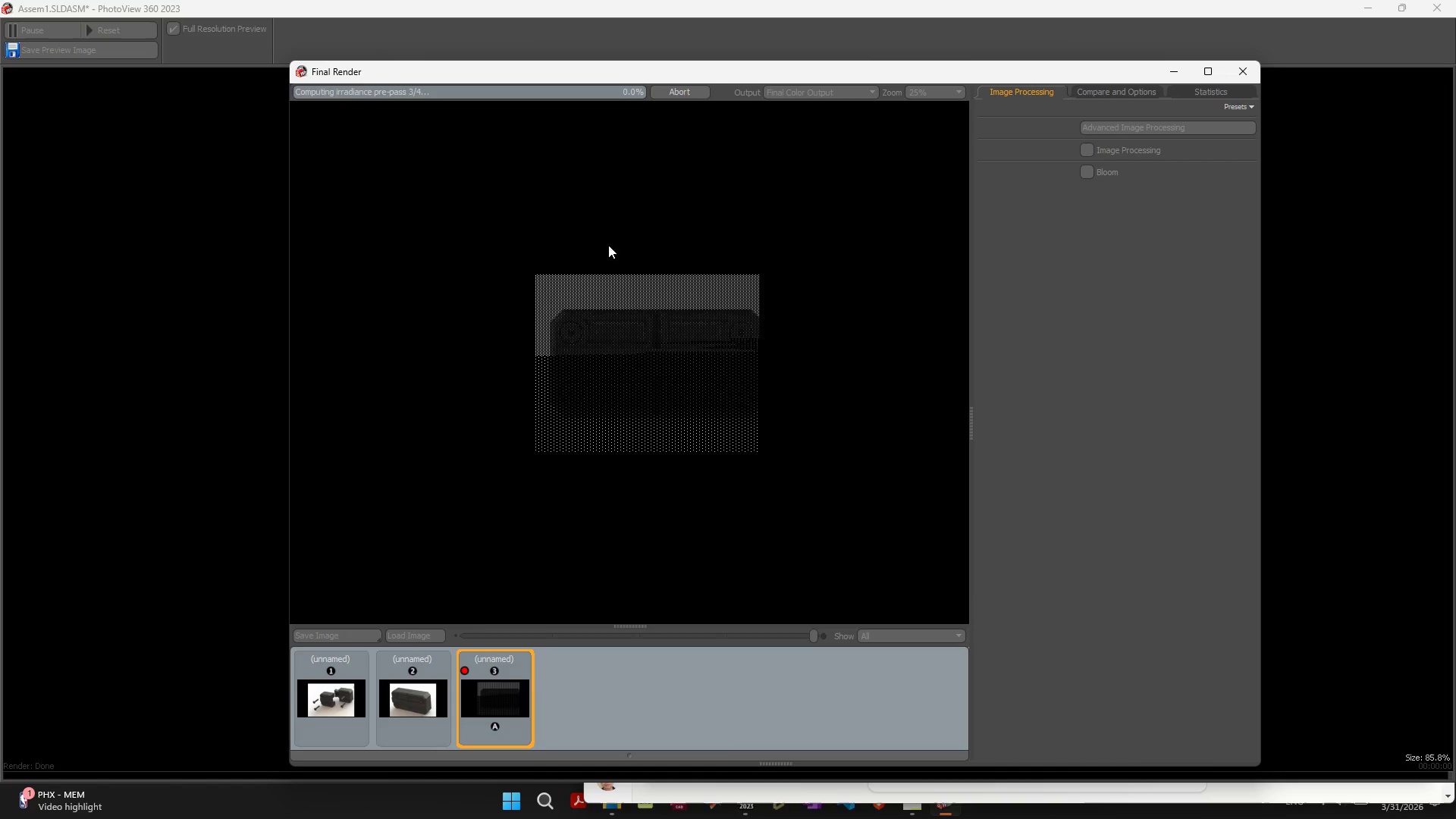 
left_click([704, 94])
 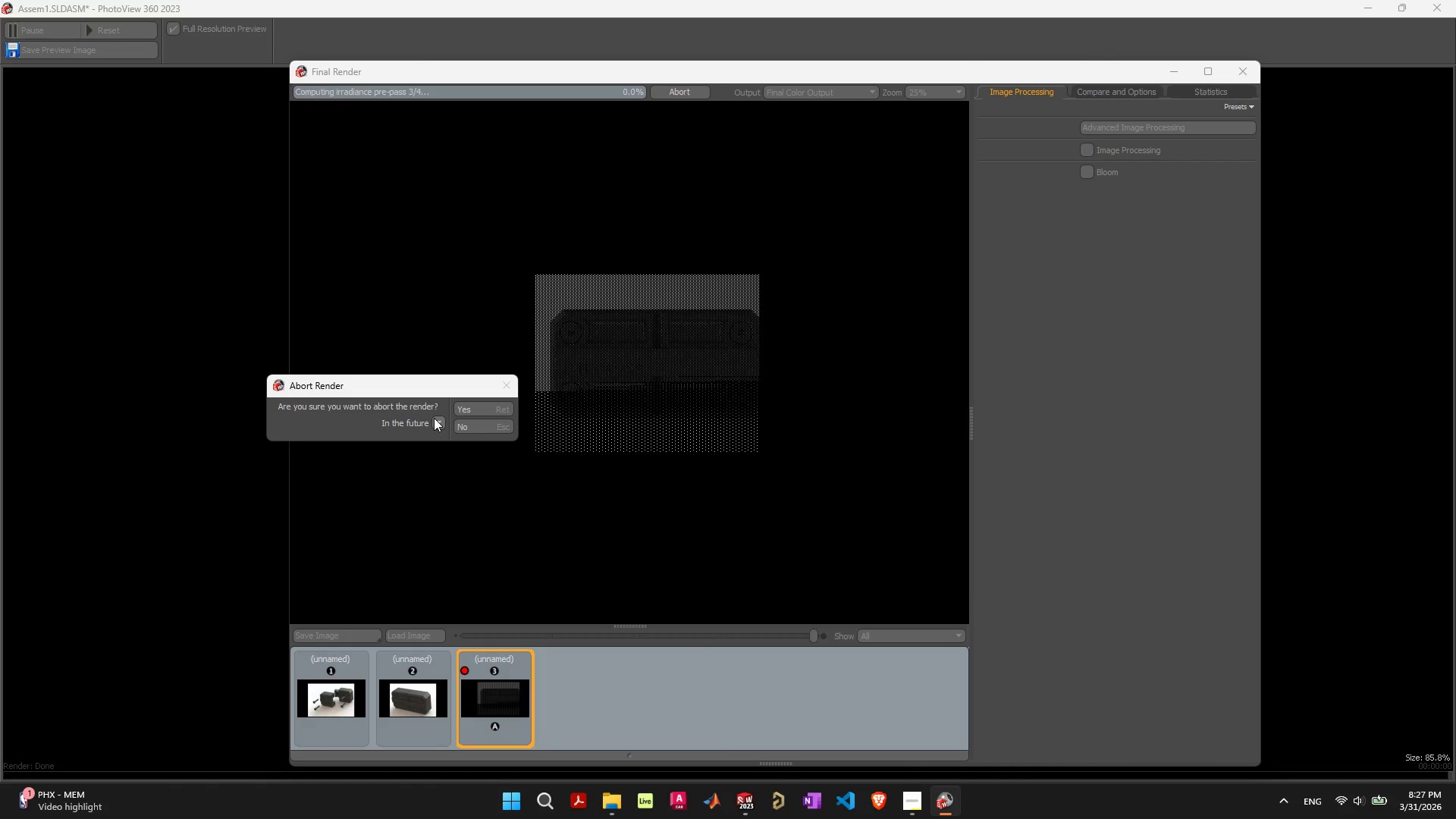 
left_click([473, 408])
 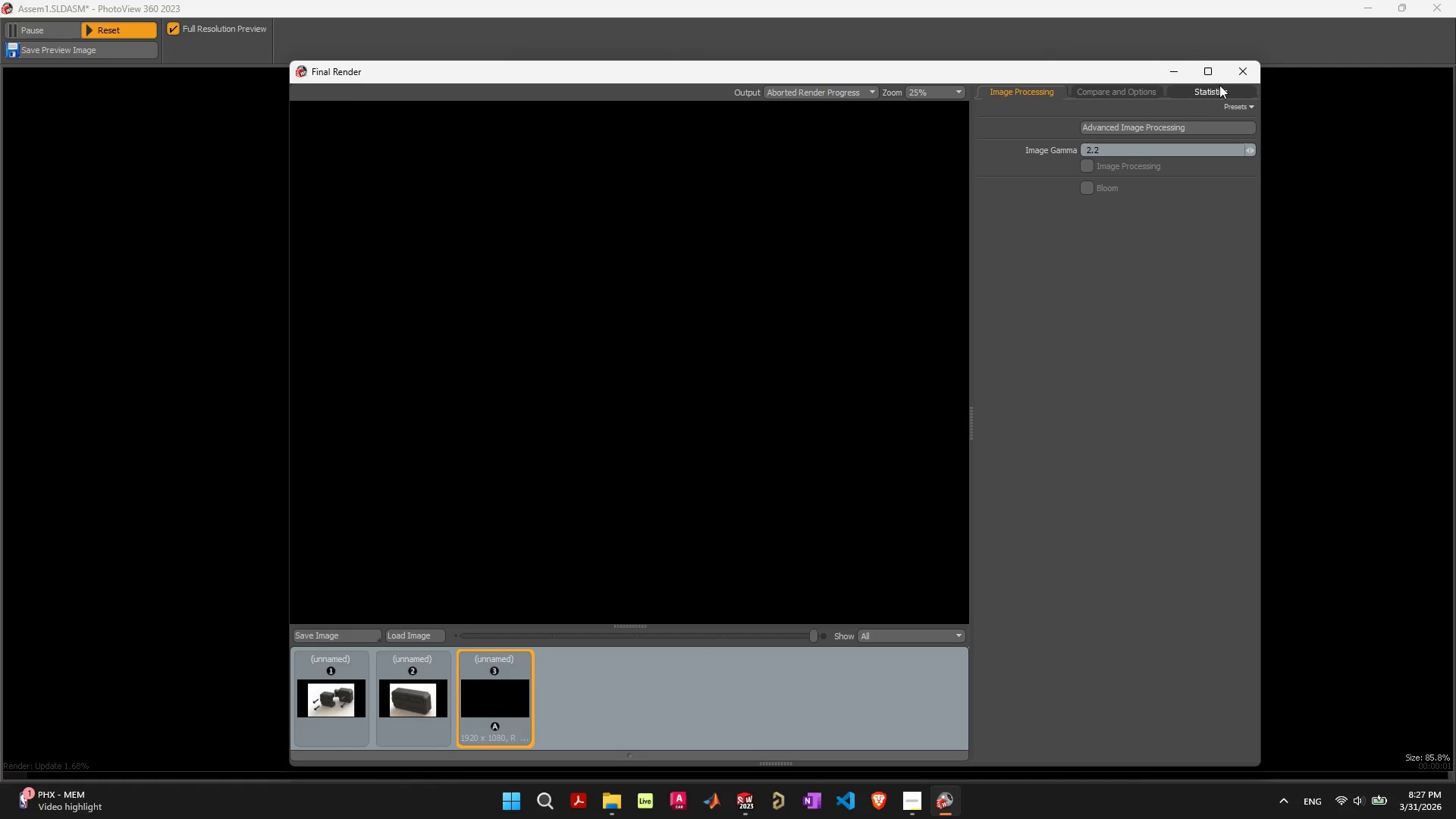 
left_click([1233, 76])
 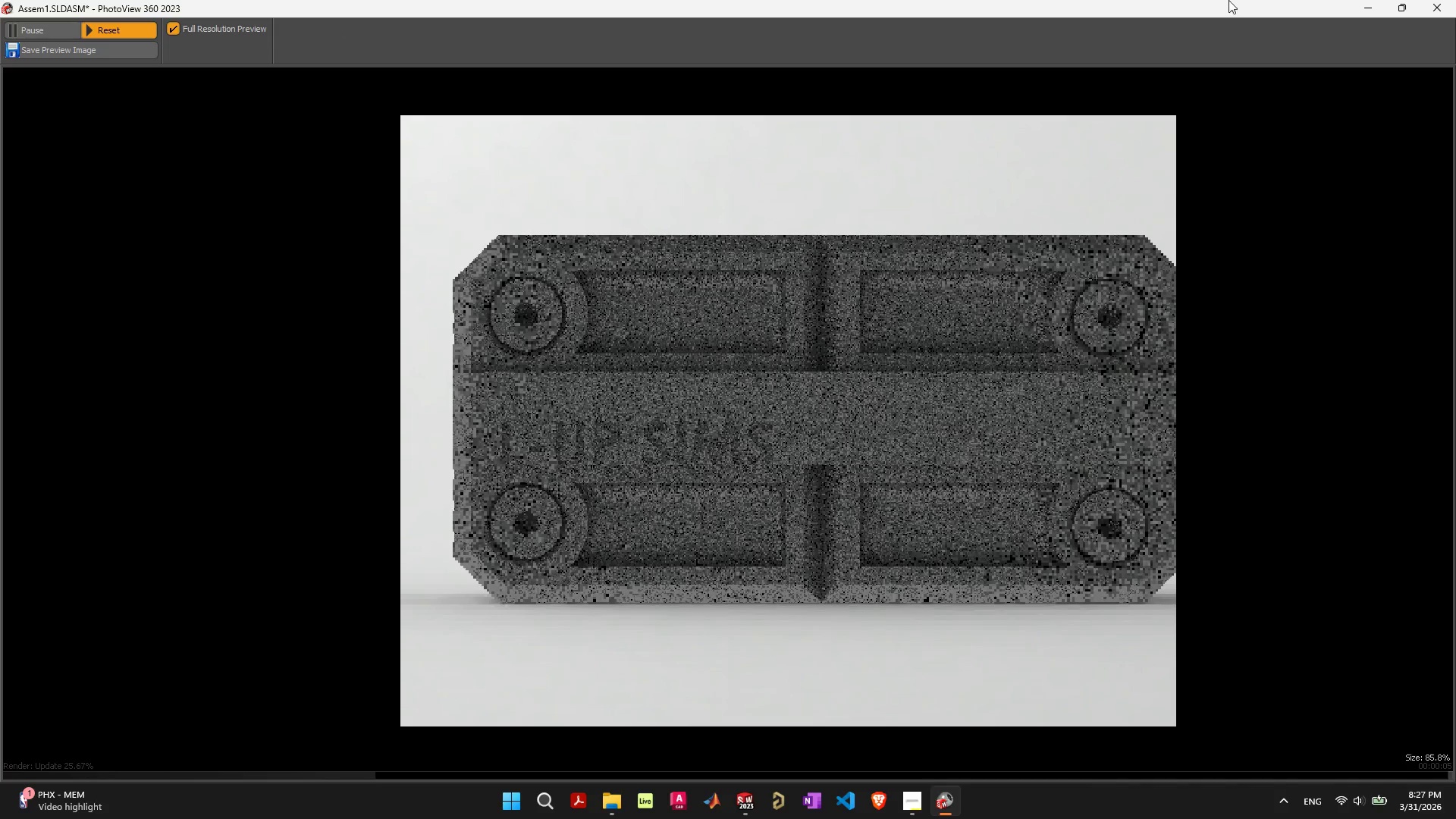 
left_click([1451, 7])
 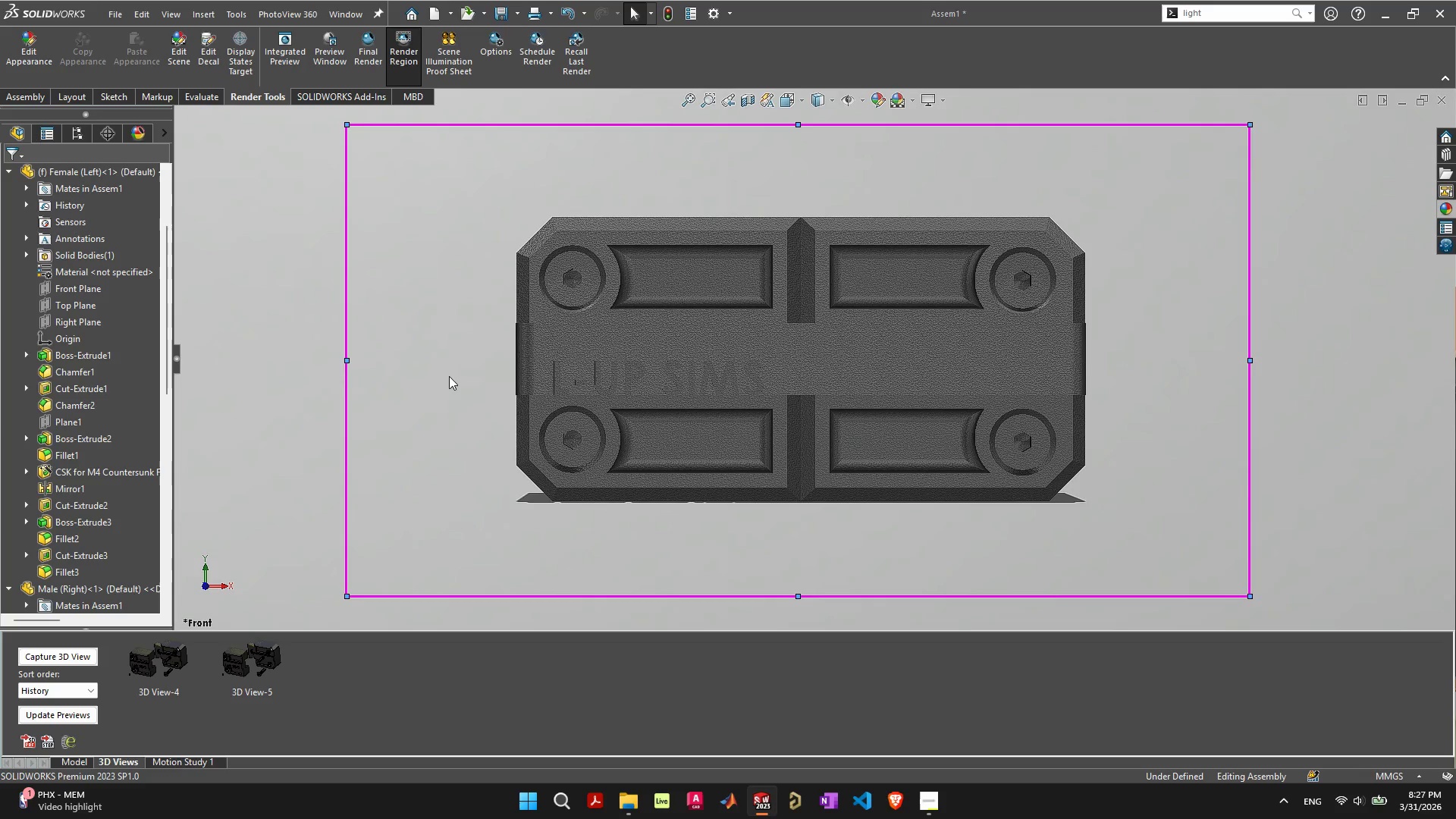 
left_click_drag(start_coordinate=[347, 372], to_coordinate=[384, 372])
 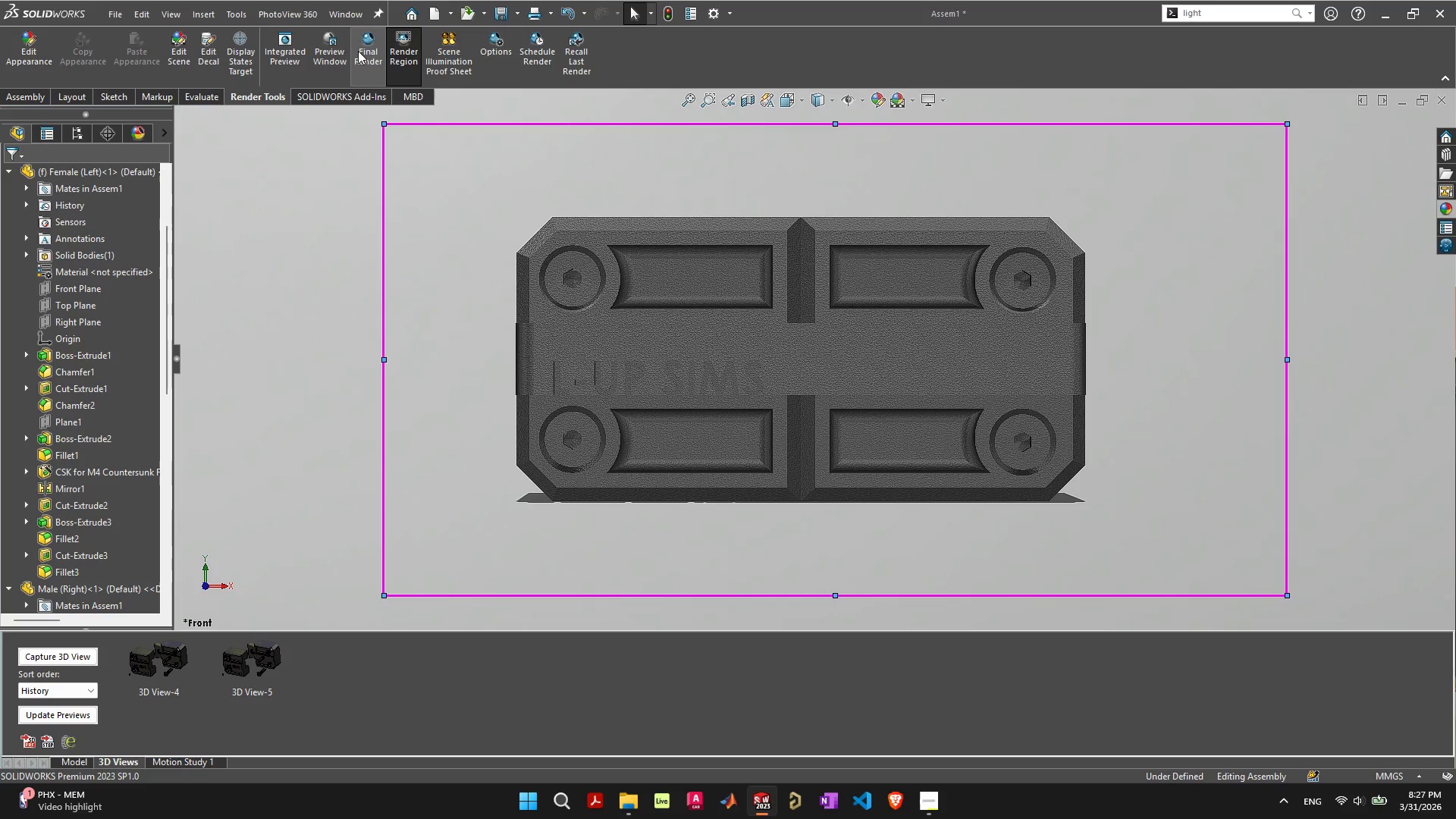 
left_click([338, 43])
 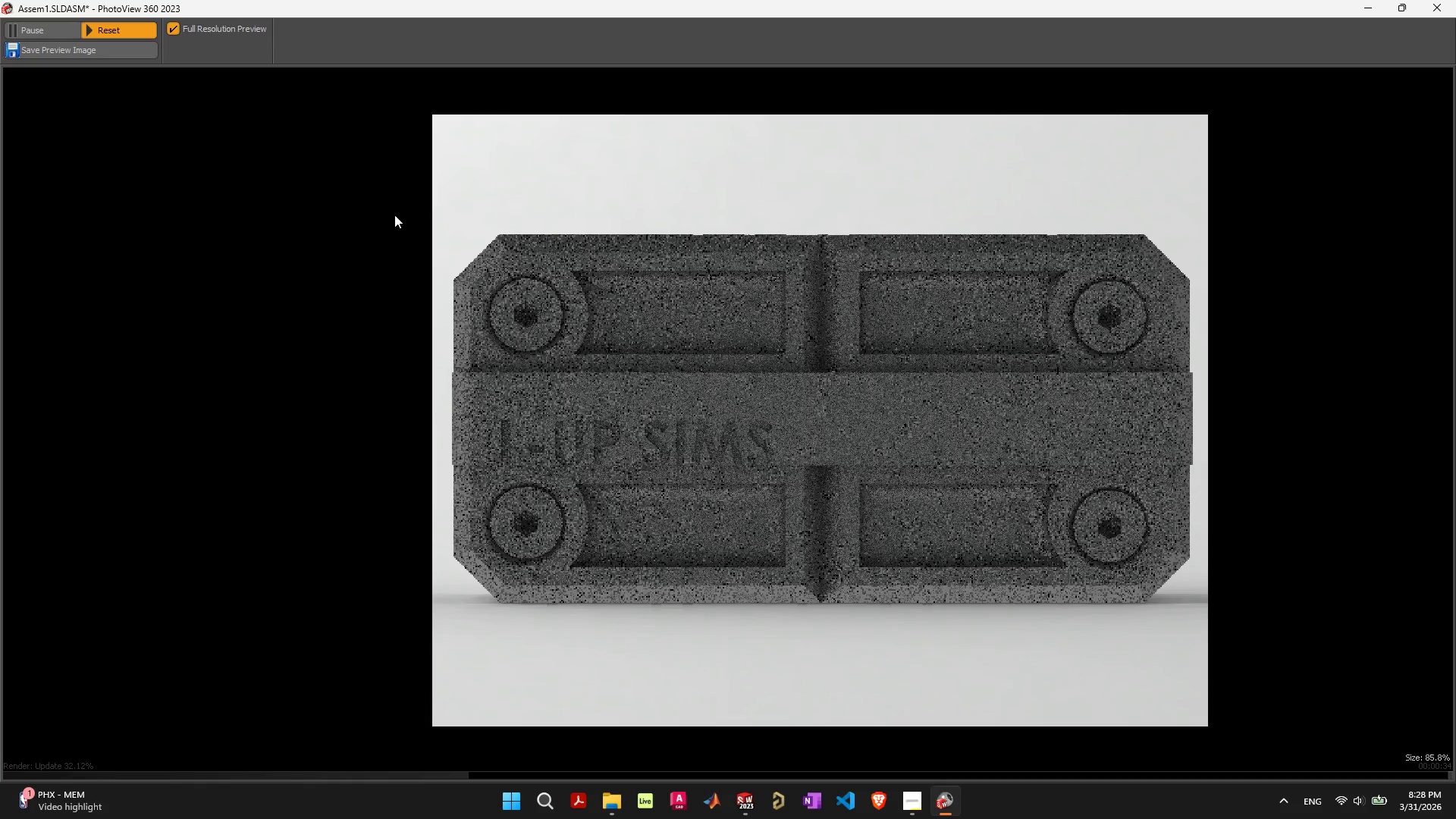 
wait(50.47)
 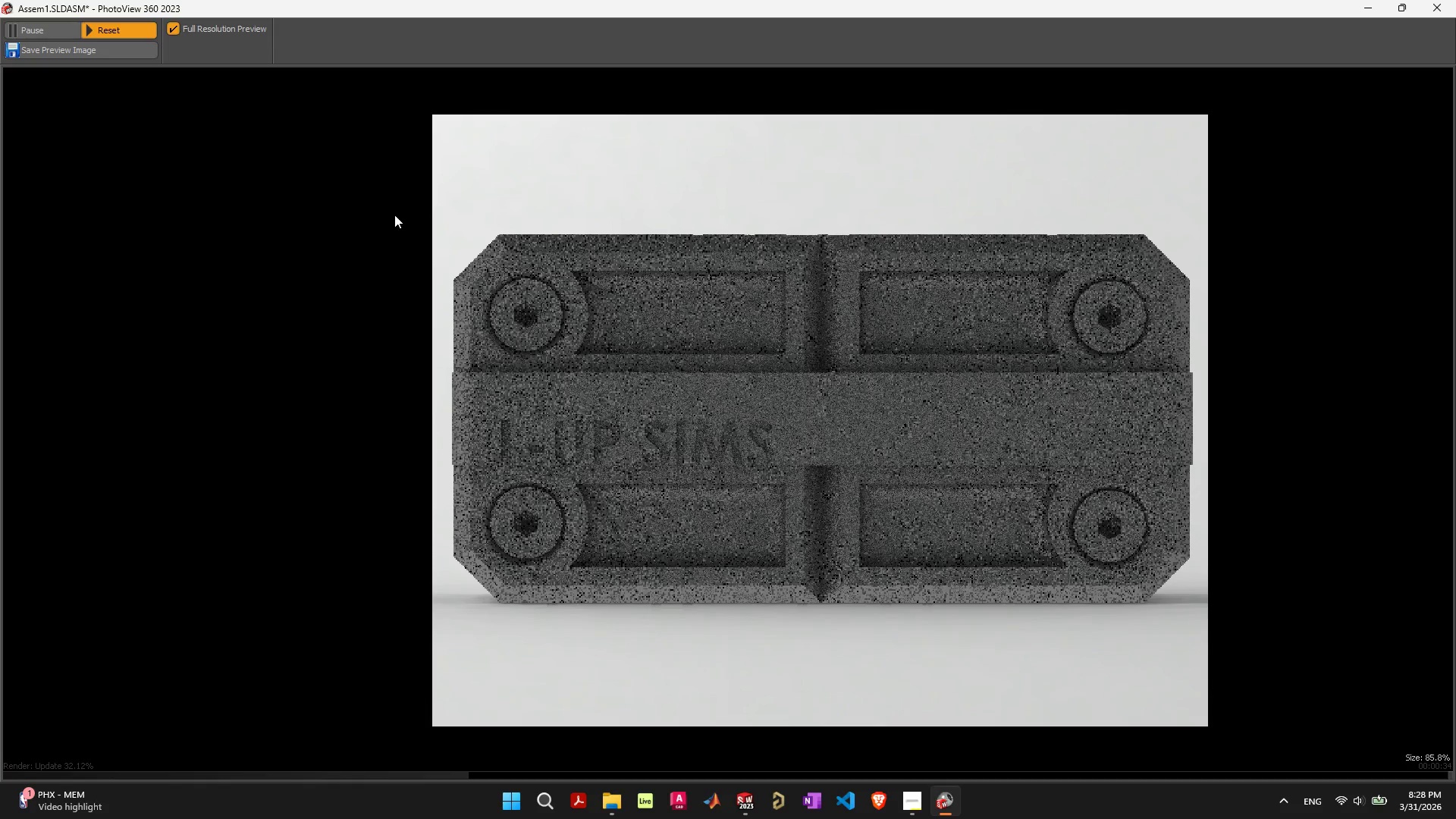 
left_click([379, 46])